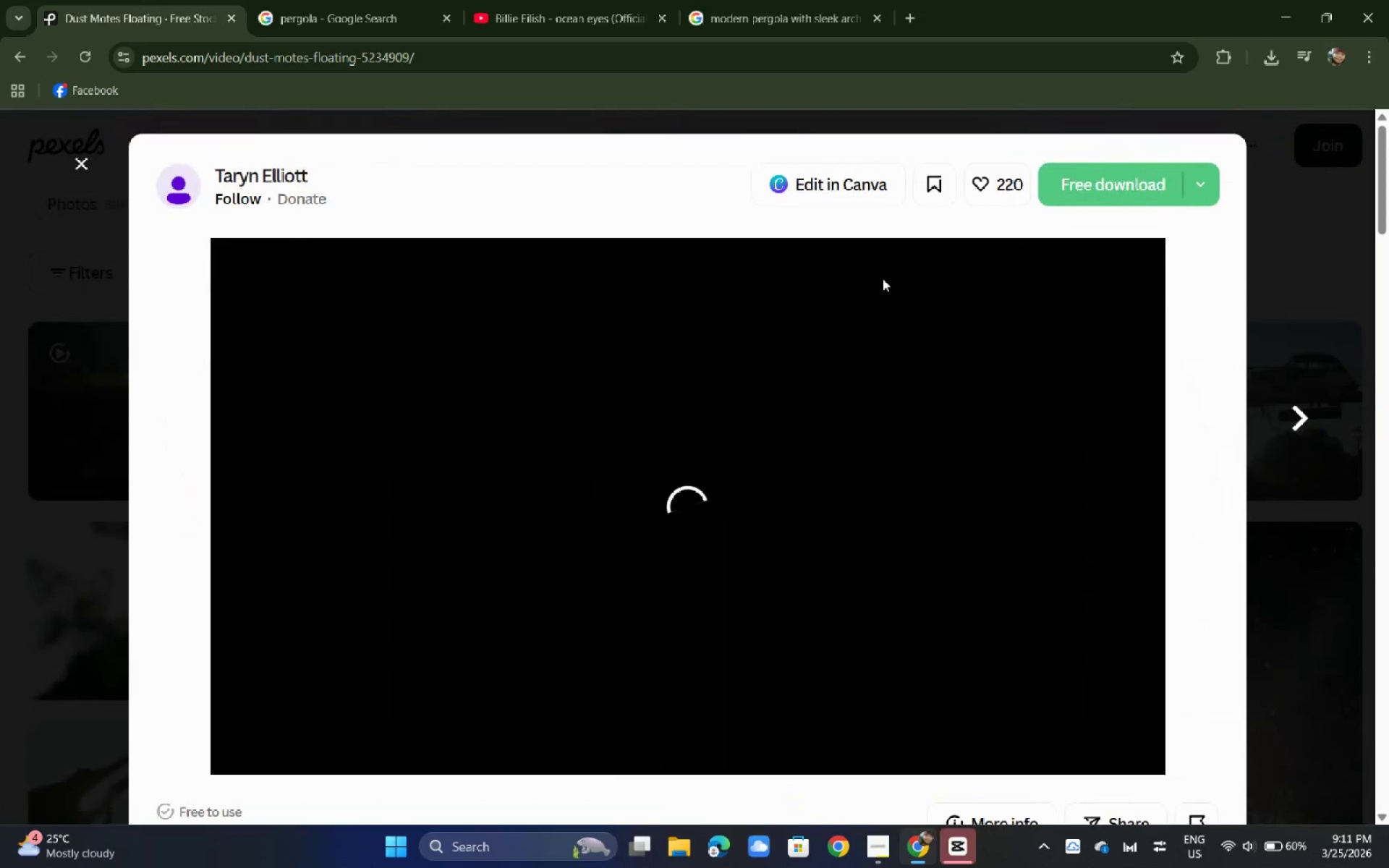 
left_click([1095, 182])
 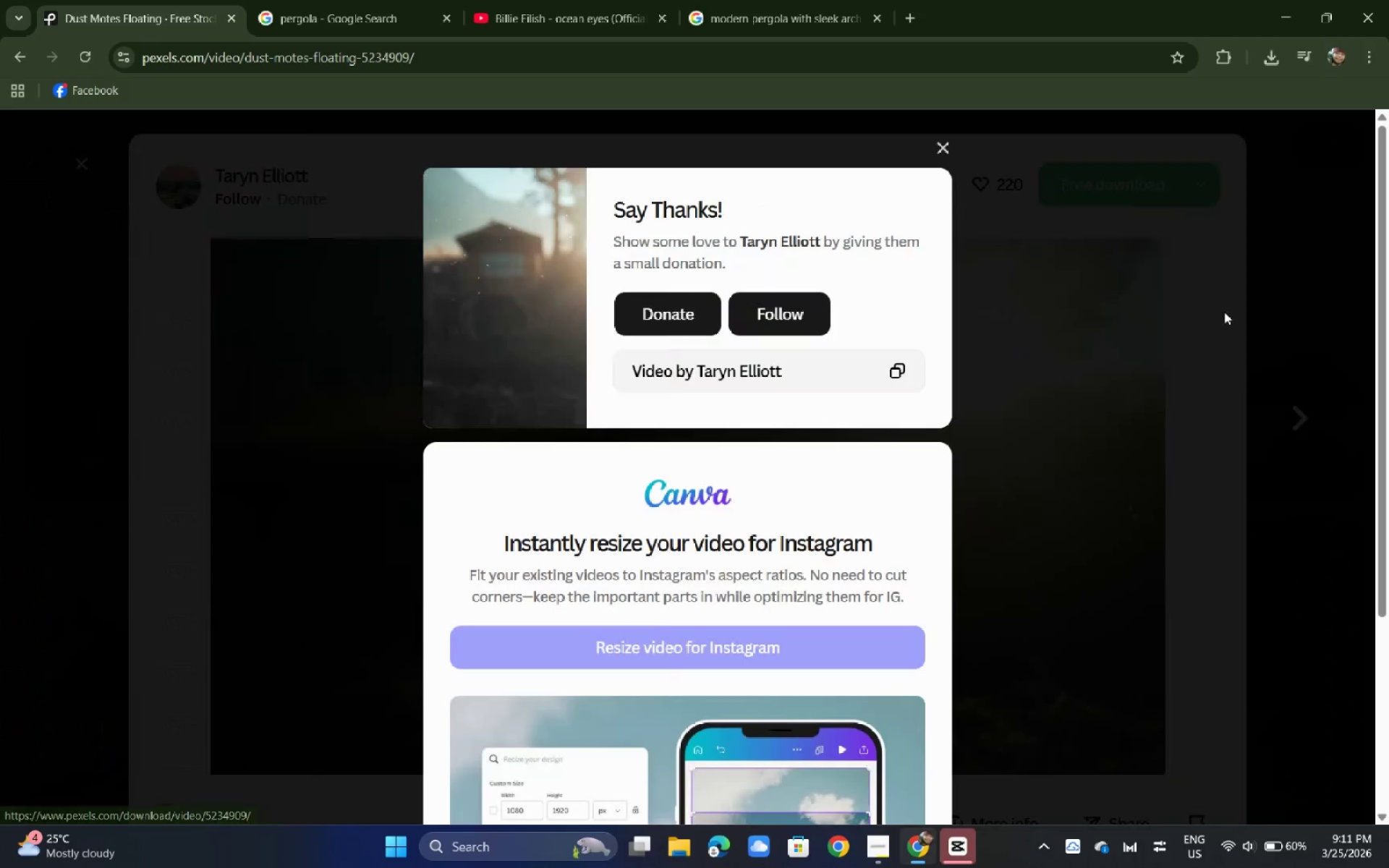 
left_click([1224, 311])
 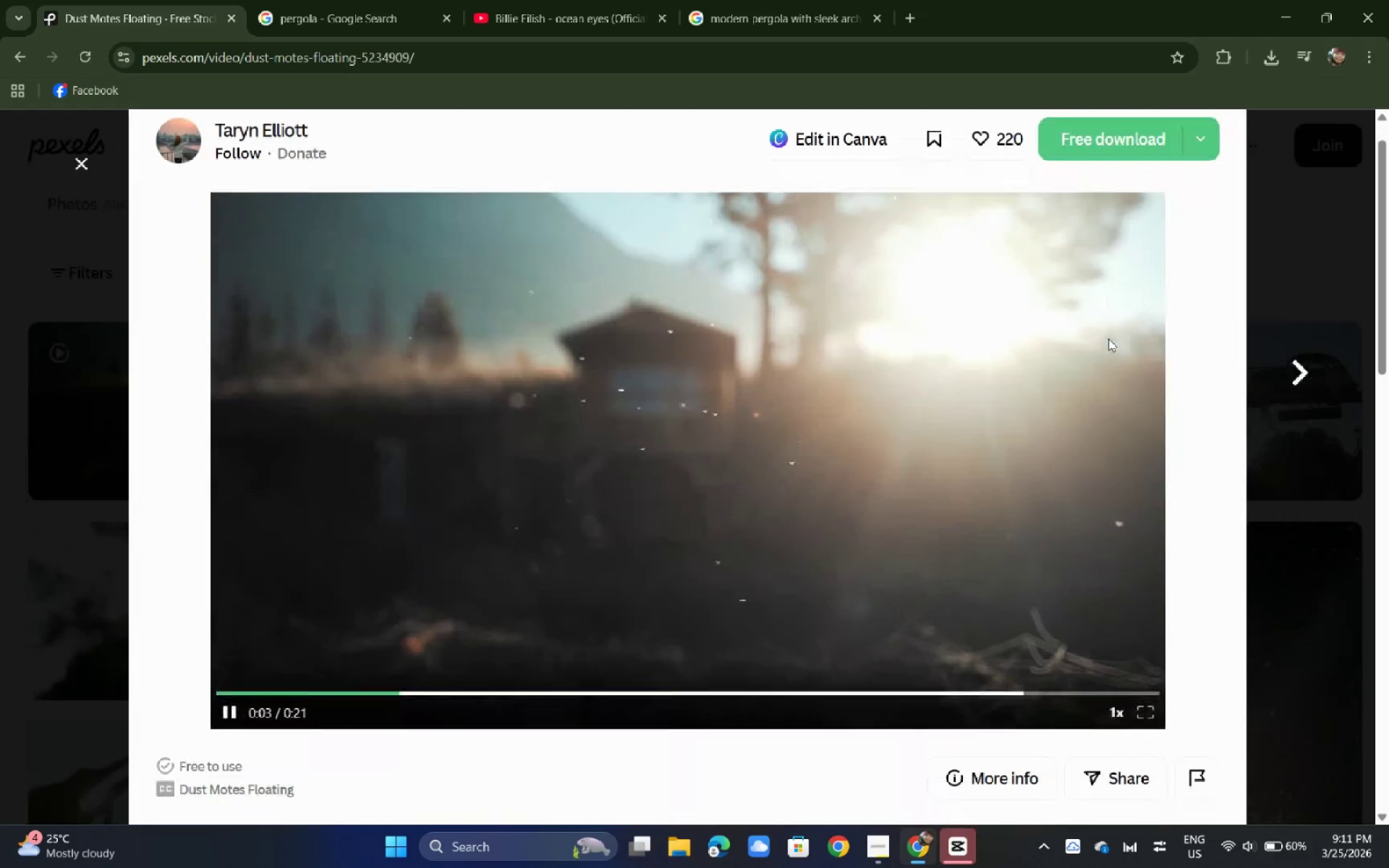 
scroll: coordinate [1108, 339], scroll_direction: down, amount: 7.0
 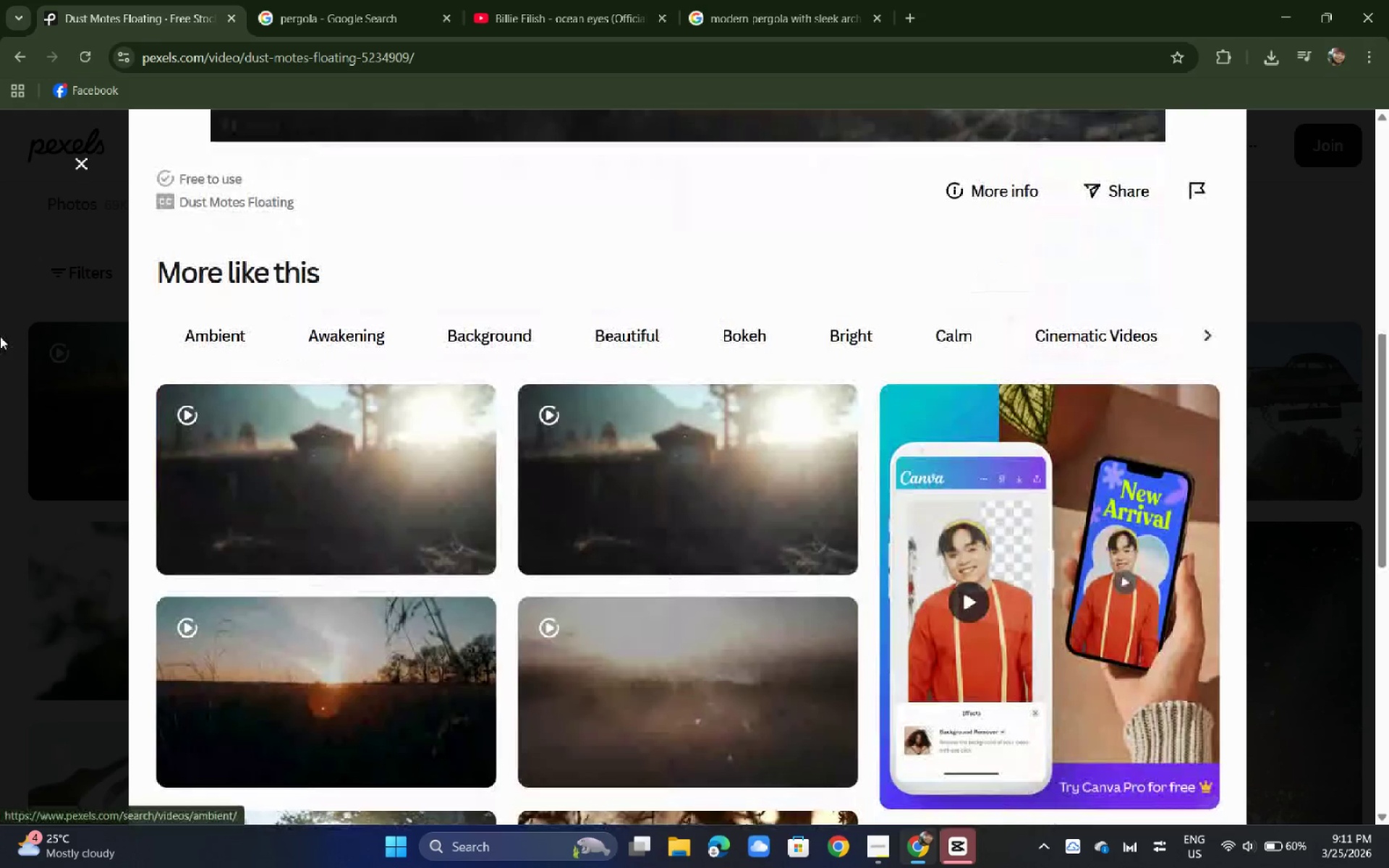 
left_click([0, 336])
 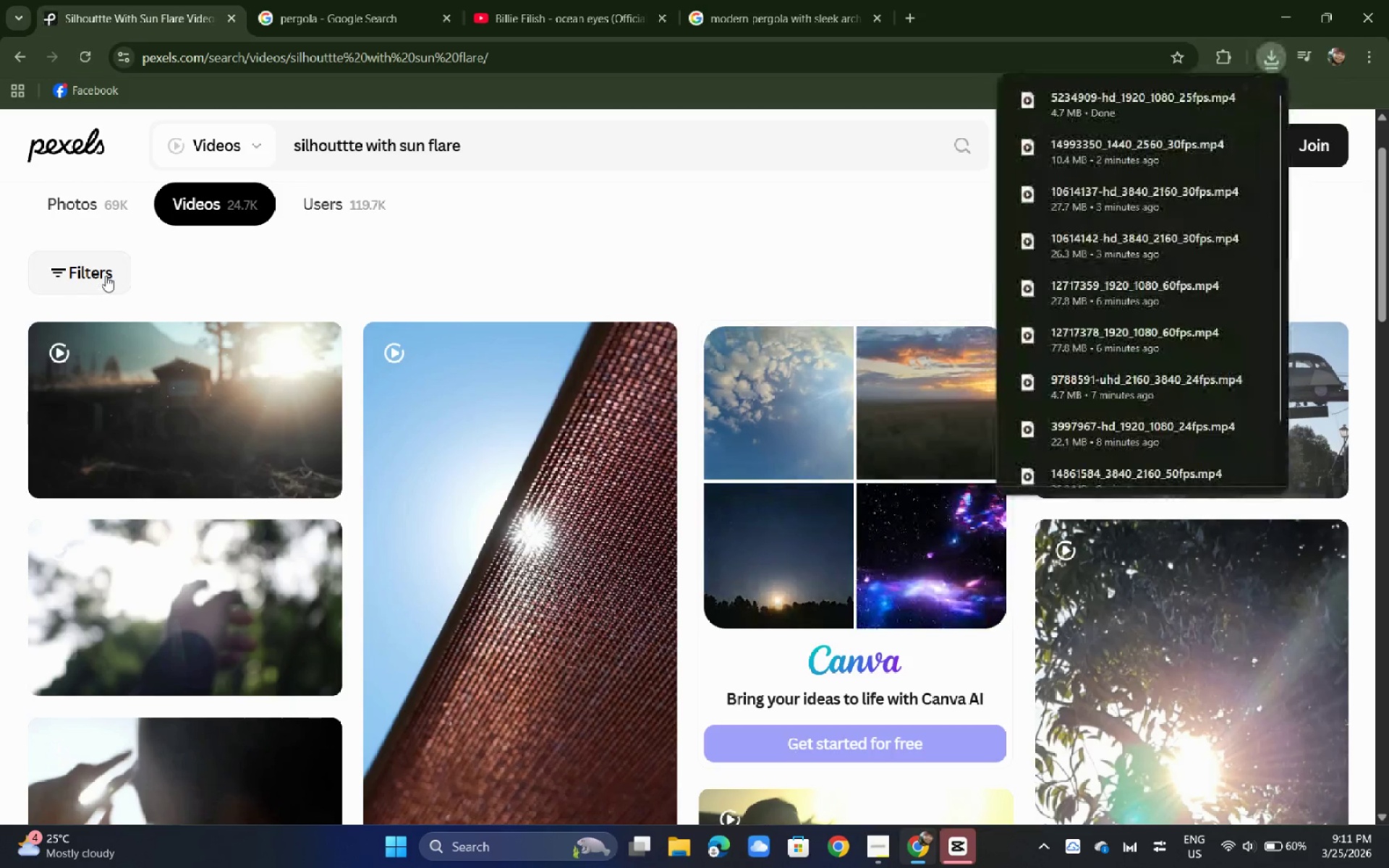 
left_click([660, 237])
 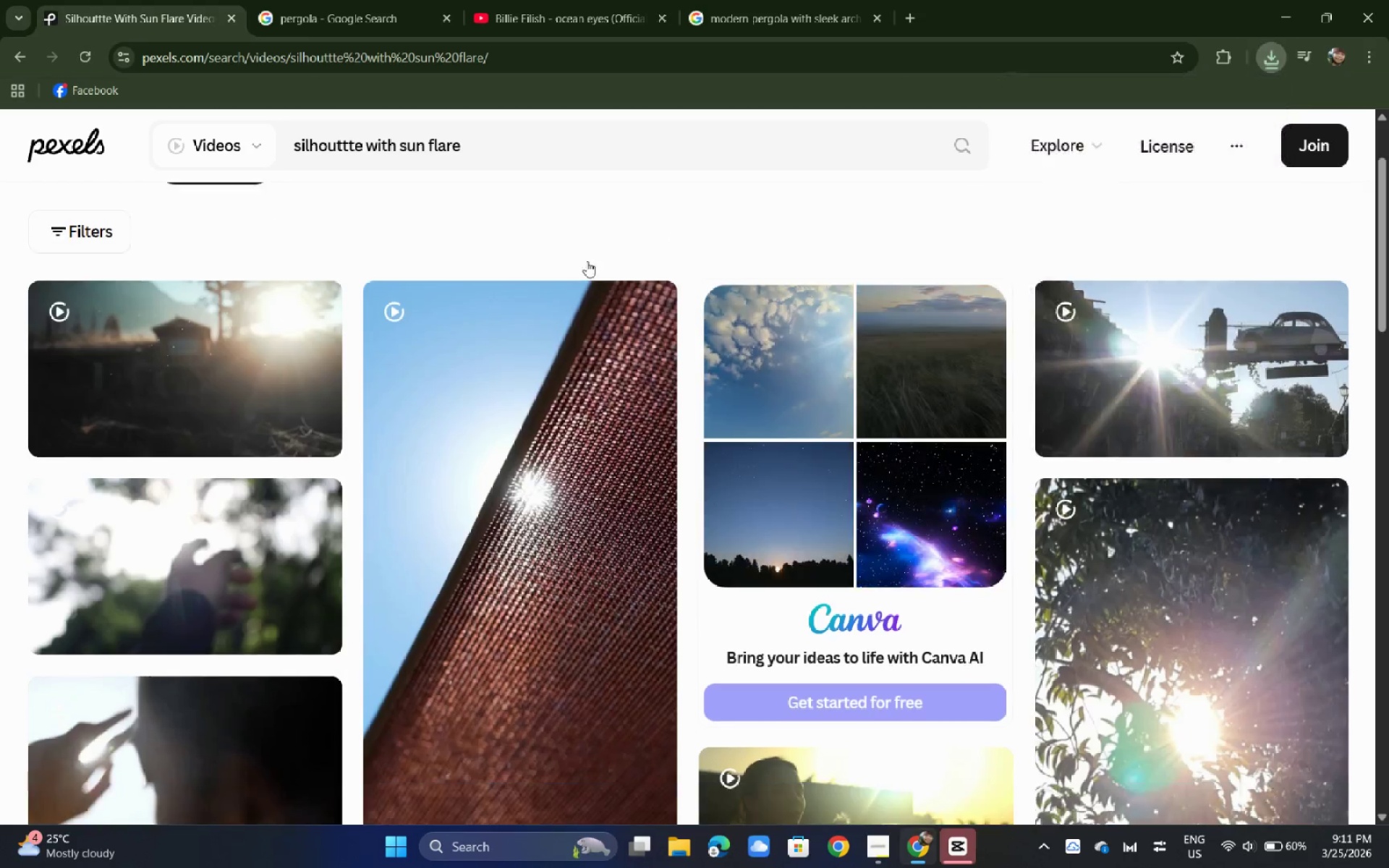 
scroll: coordinate [593, 258], scroll_direction: down, amount: 4.0
 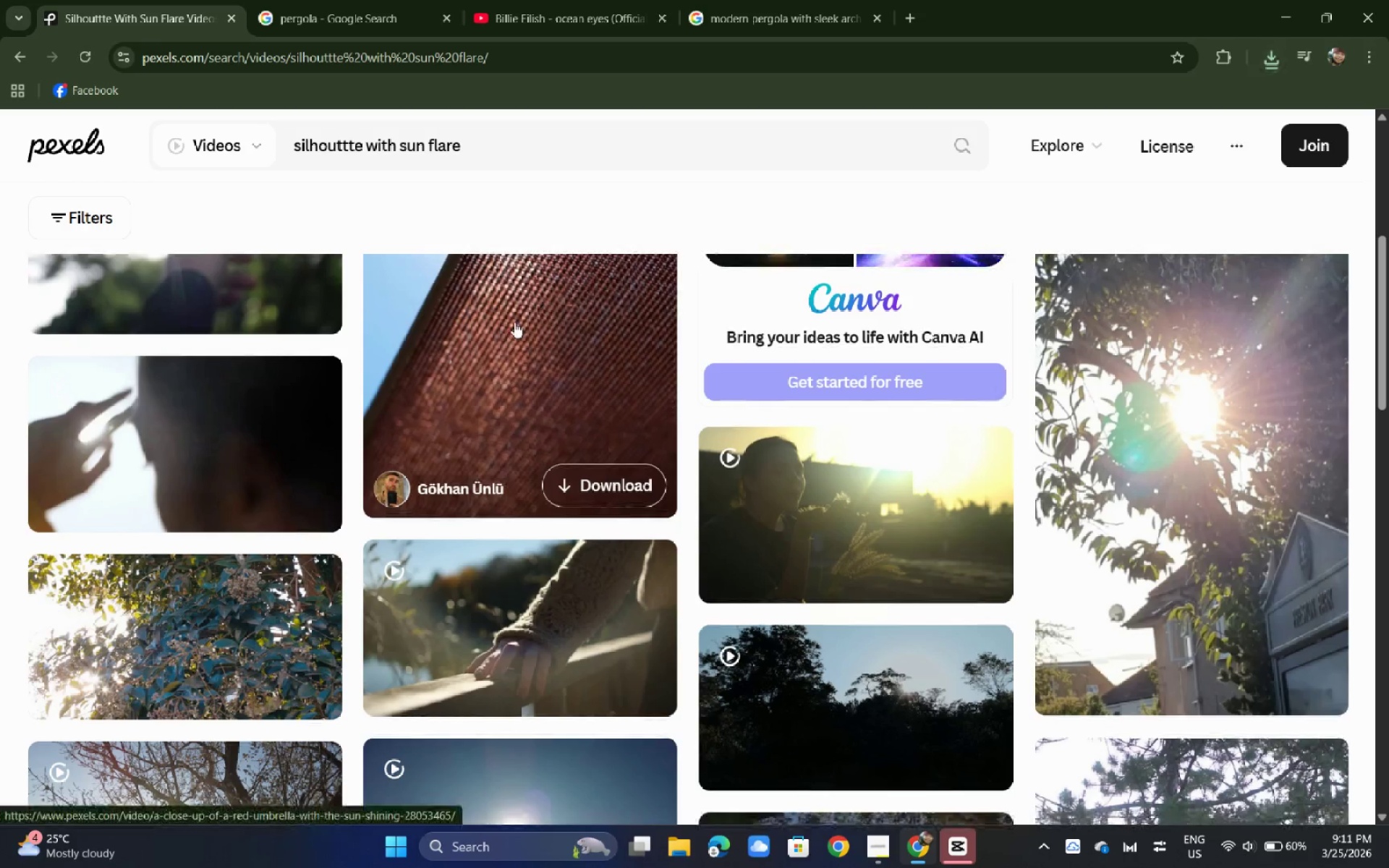 
left_click([514, 322])
 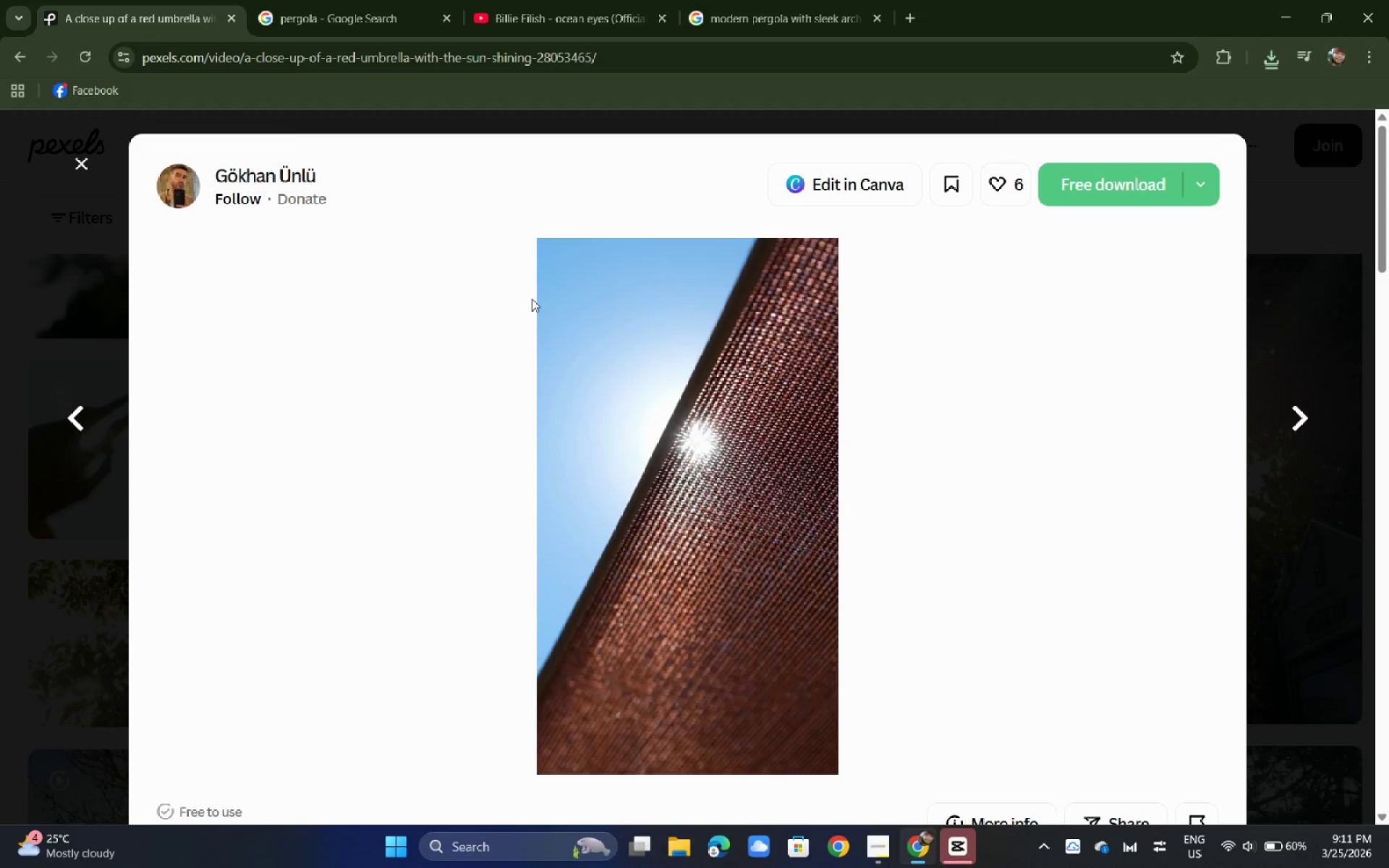 
wait(16.33)
 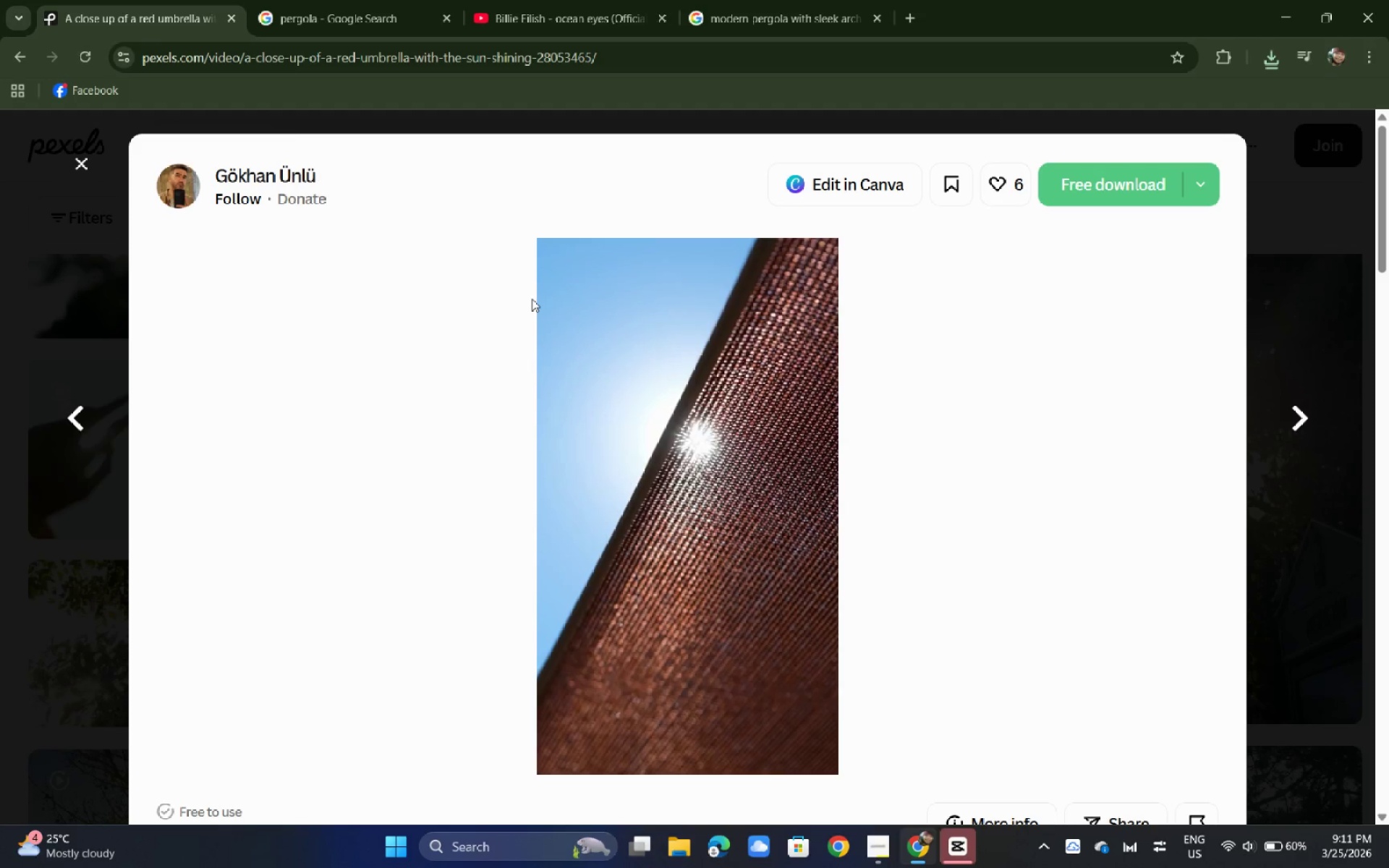 
scroll: coordinate [990, 341], scroll_direction: down, amount: 14.0
 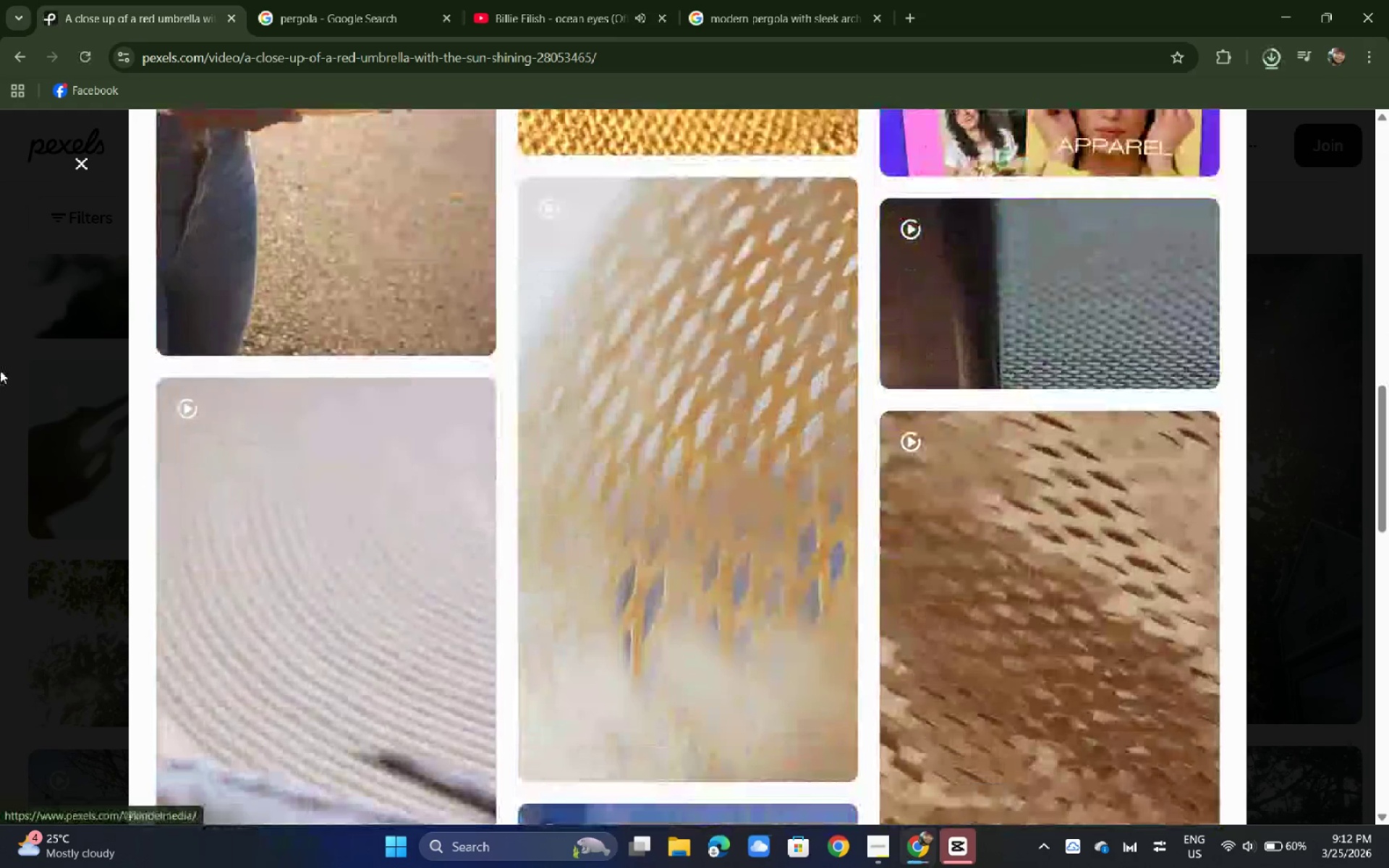 
left_click([0, 370])
 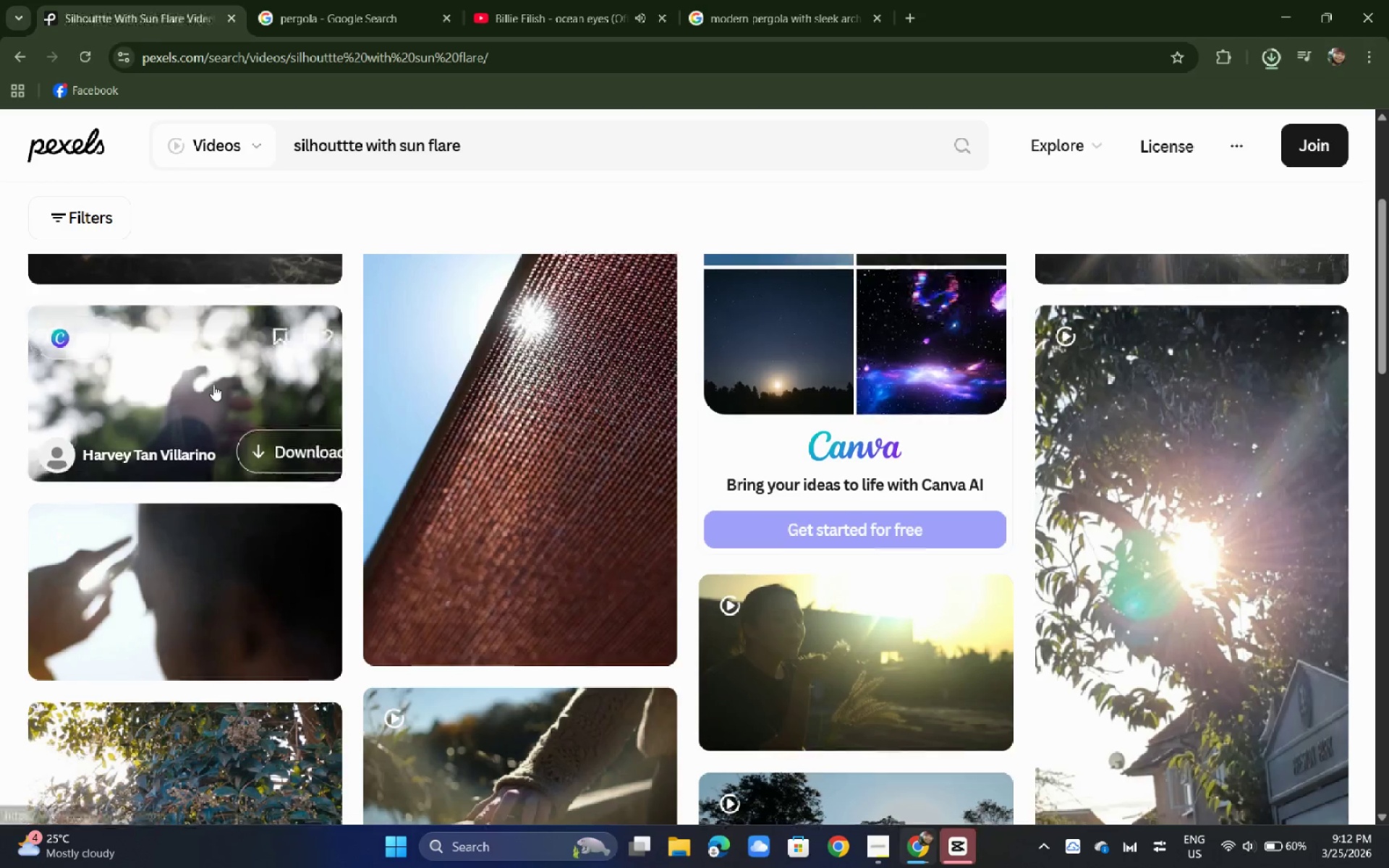 
scroll: coordinate [252, 344], scroll_direction: down, amount: 13.0
 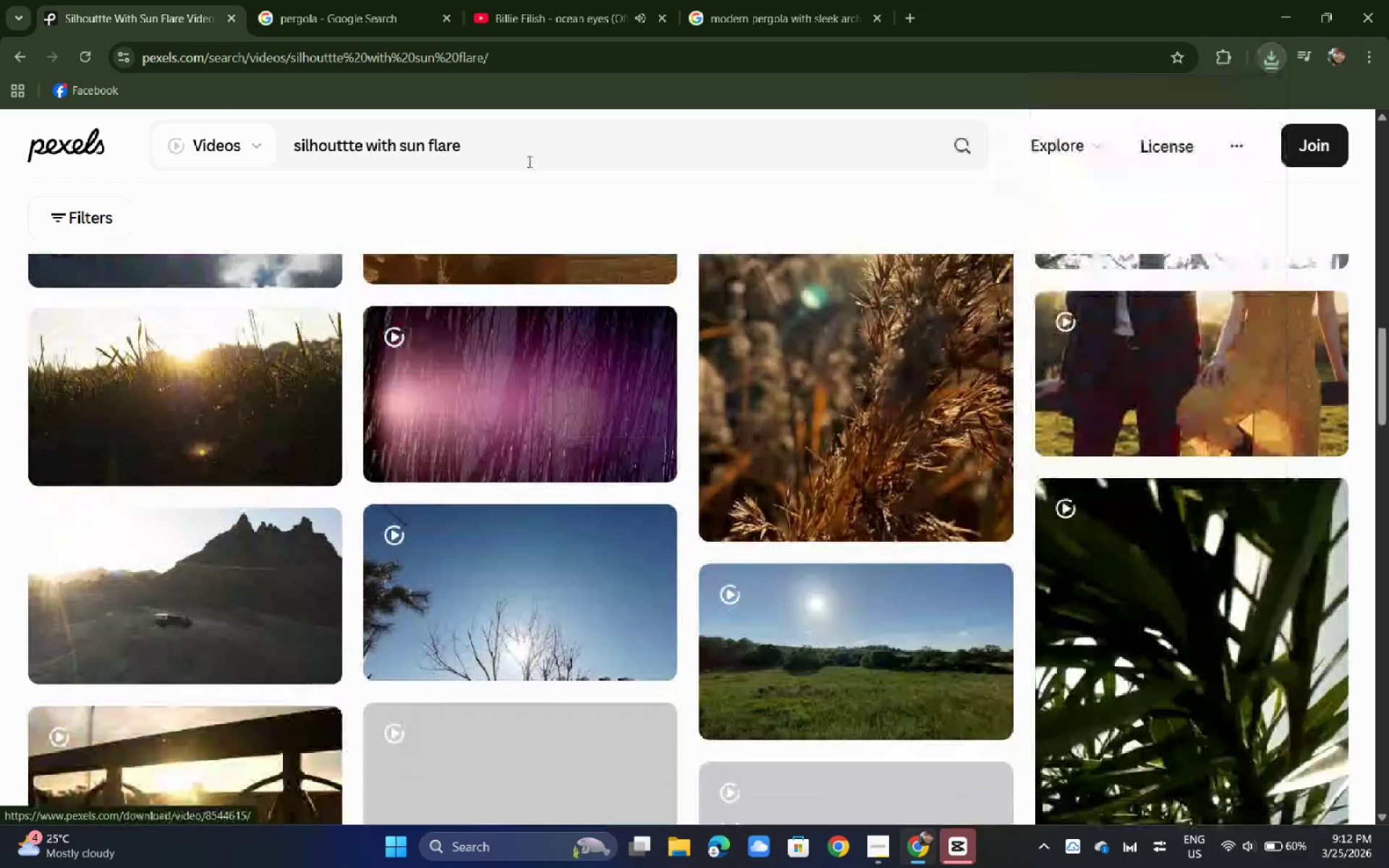 
left_click([527, 150])
 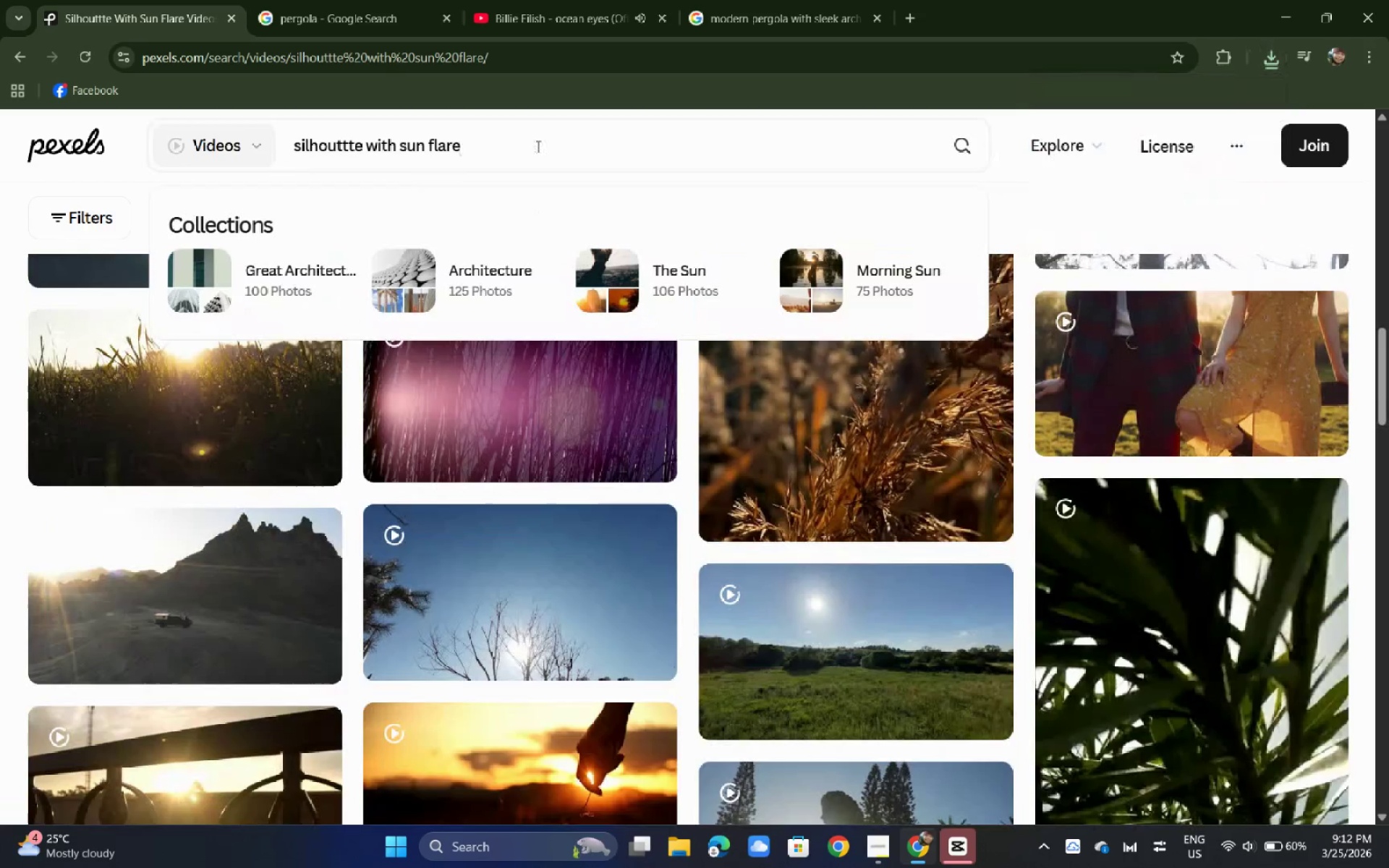 
type( on backyard')
key(Backspace)
 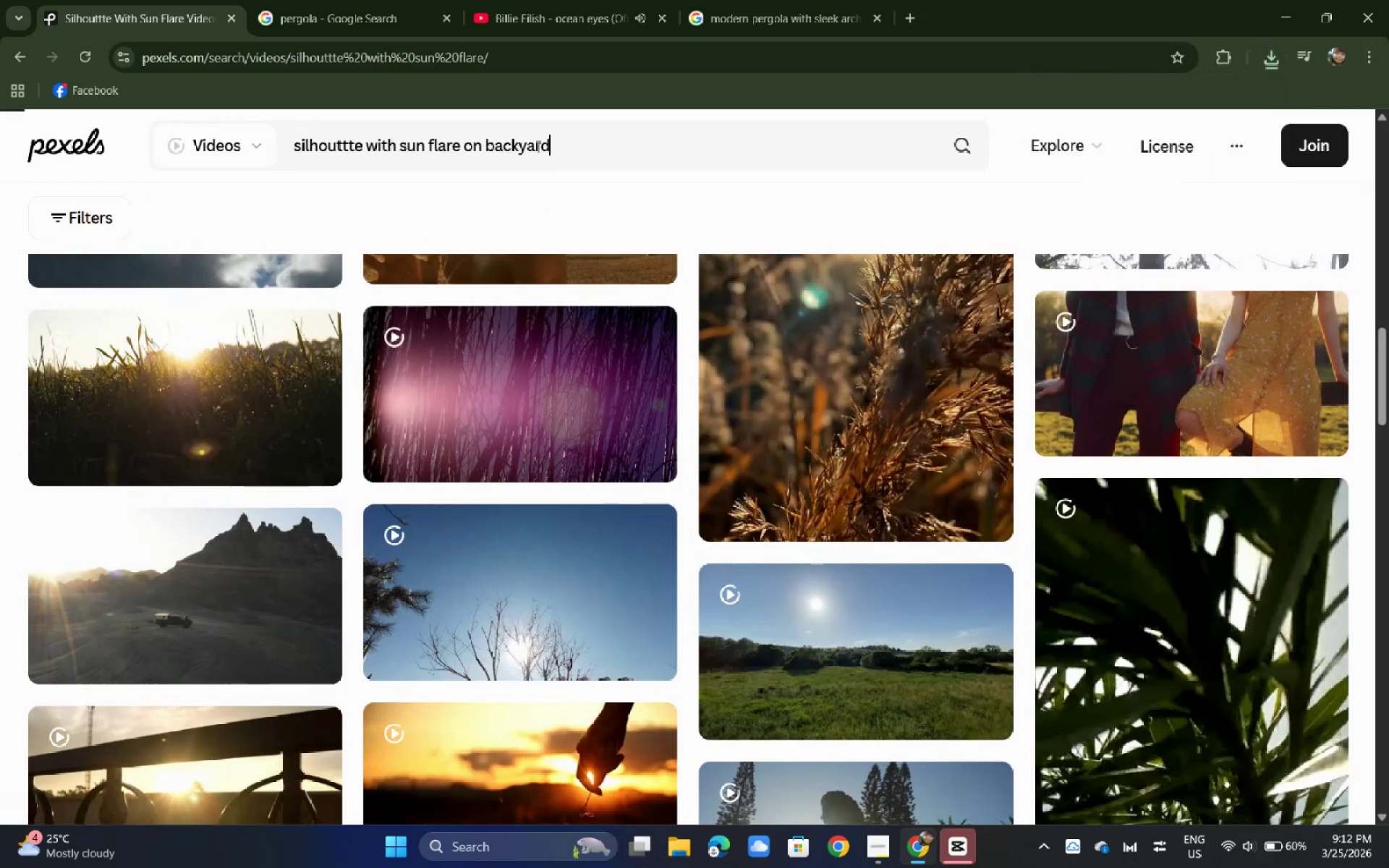 
key(Enter)
 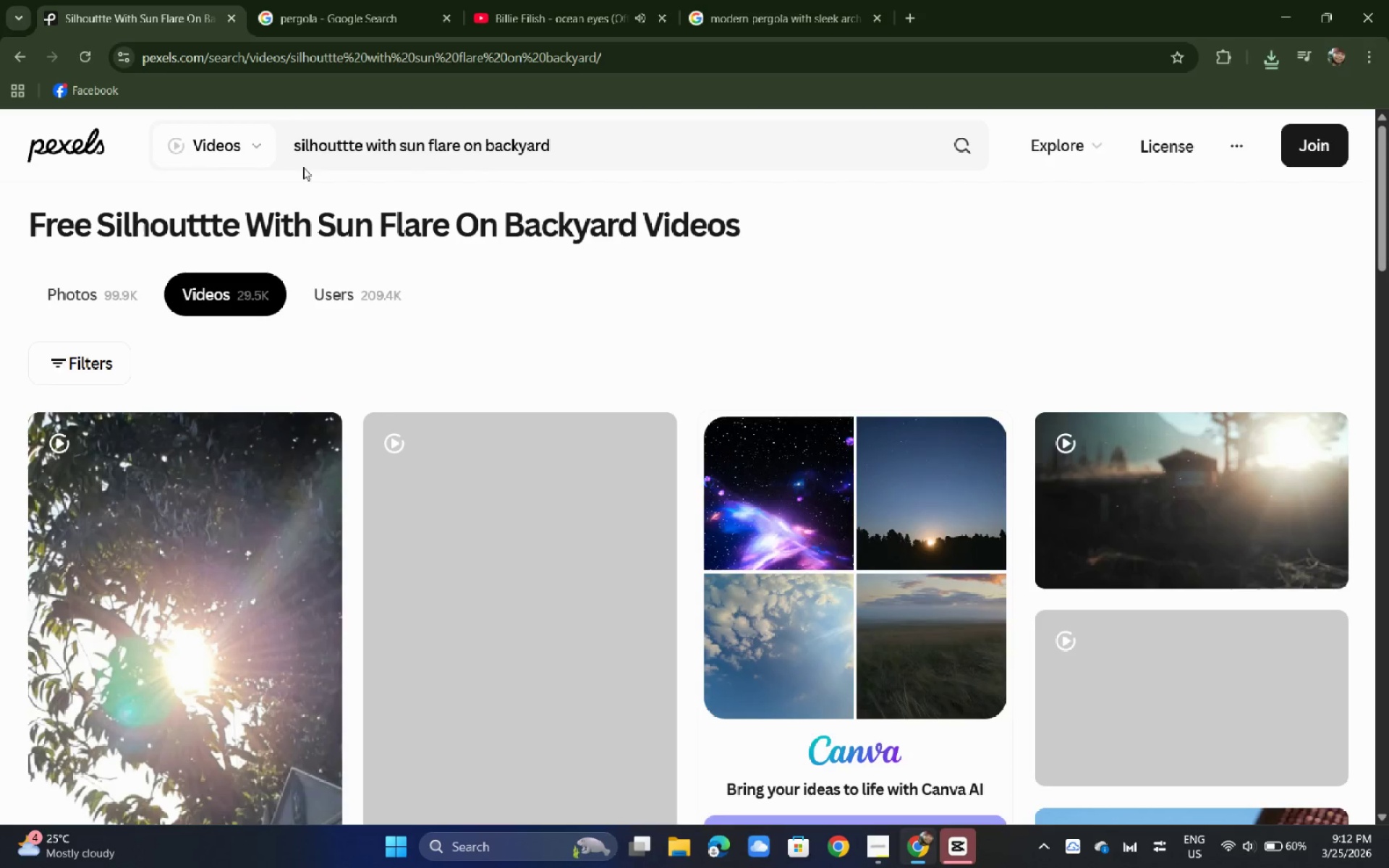 
wait(5.83)
 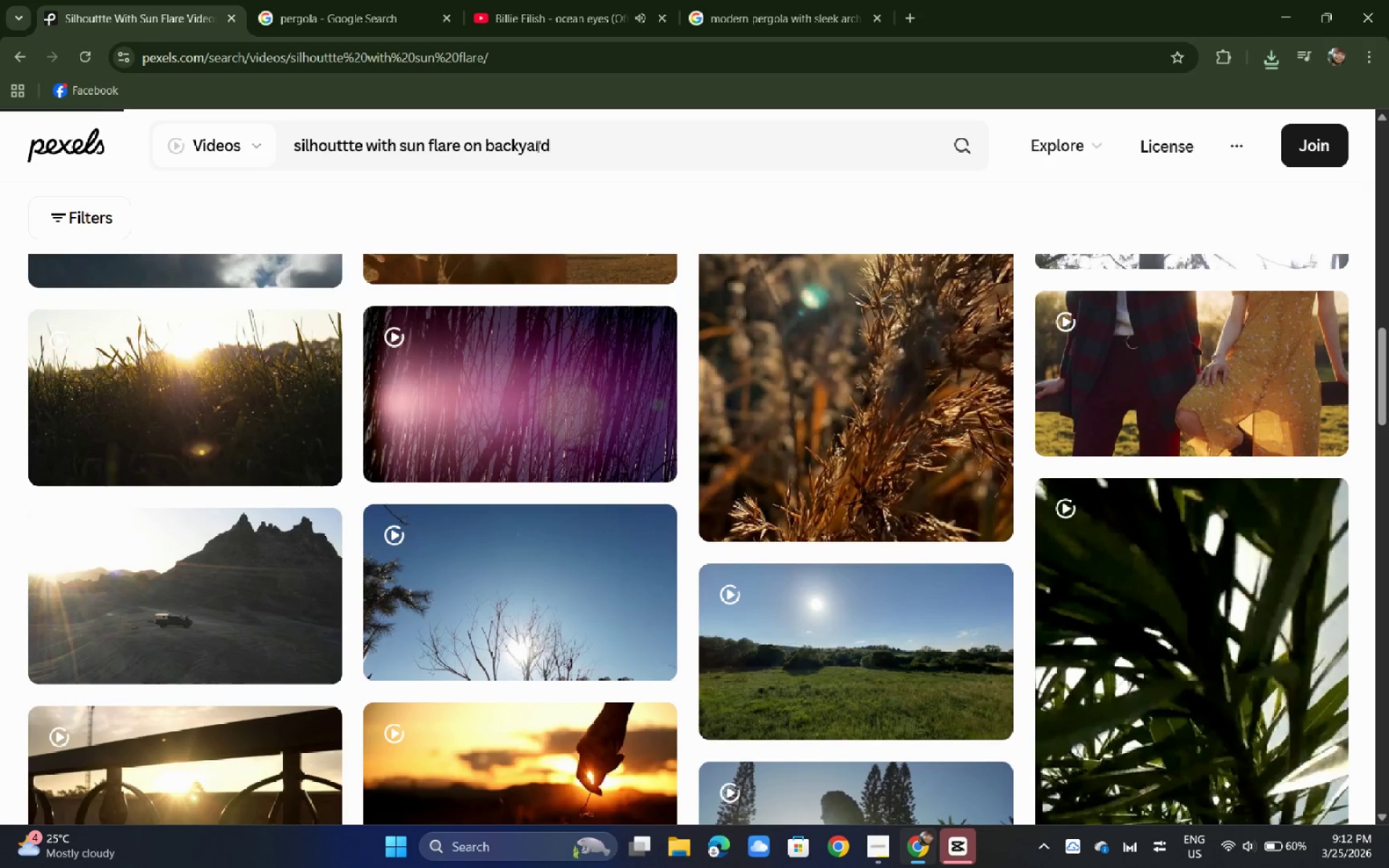 
scroll: coordinate [331, 150], scroll_direction: down, amount: 21.0
 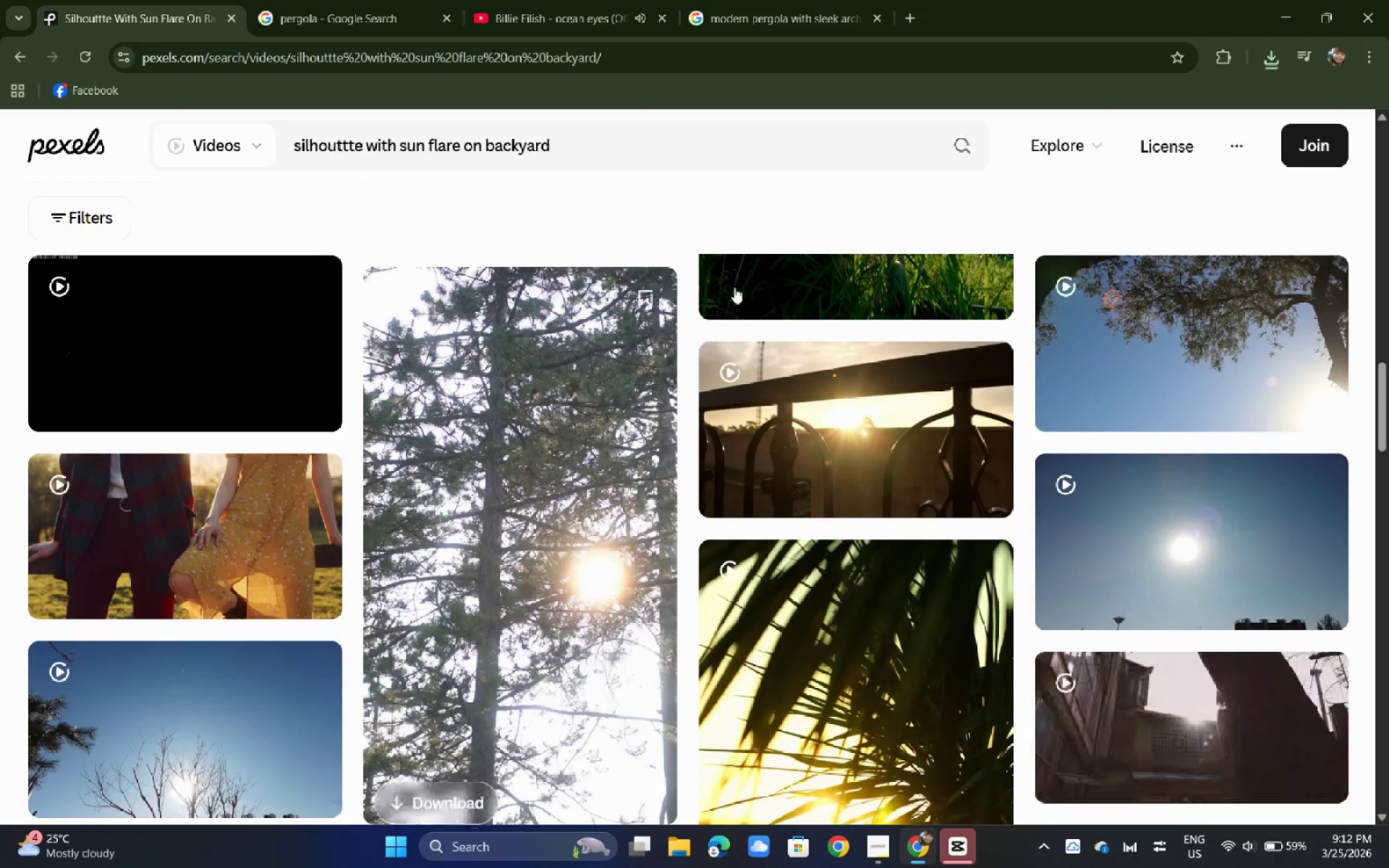 
left_click([802, 404])
 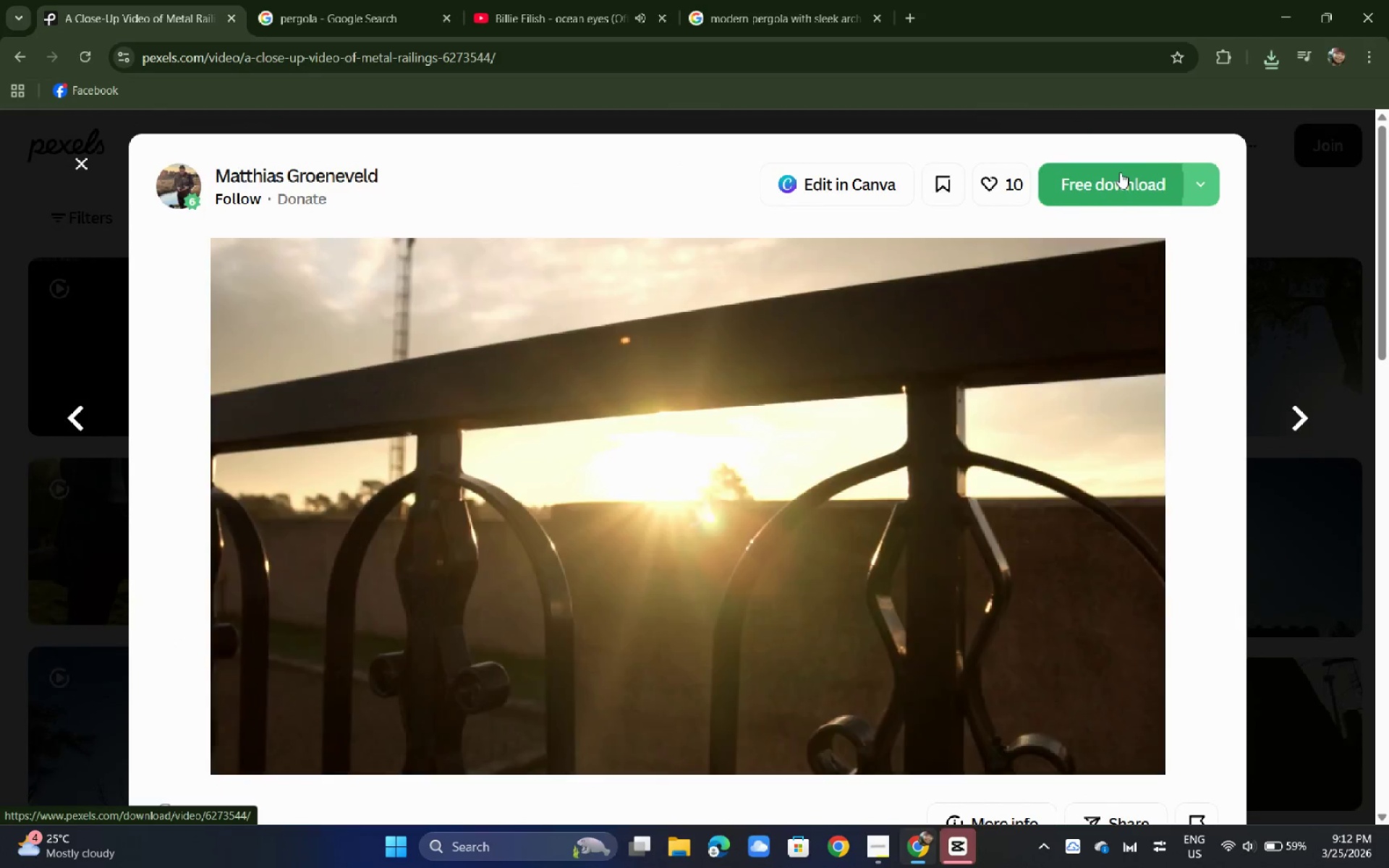 
wait(5.08)
 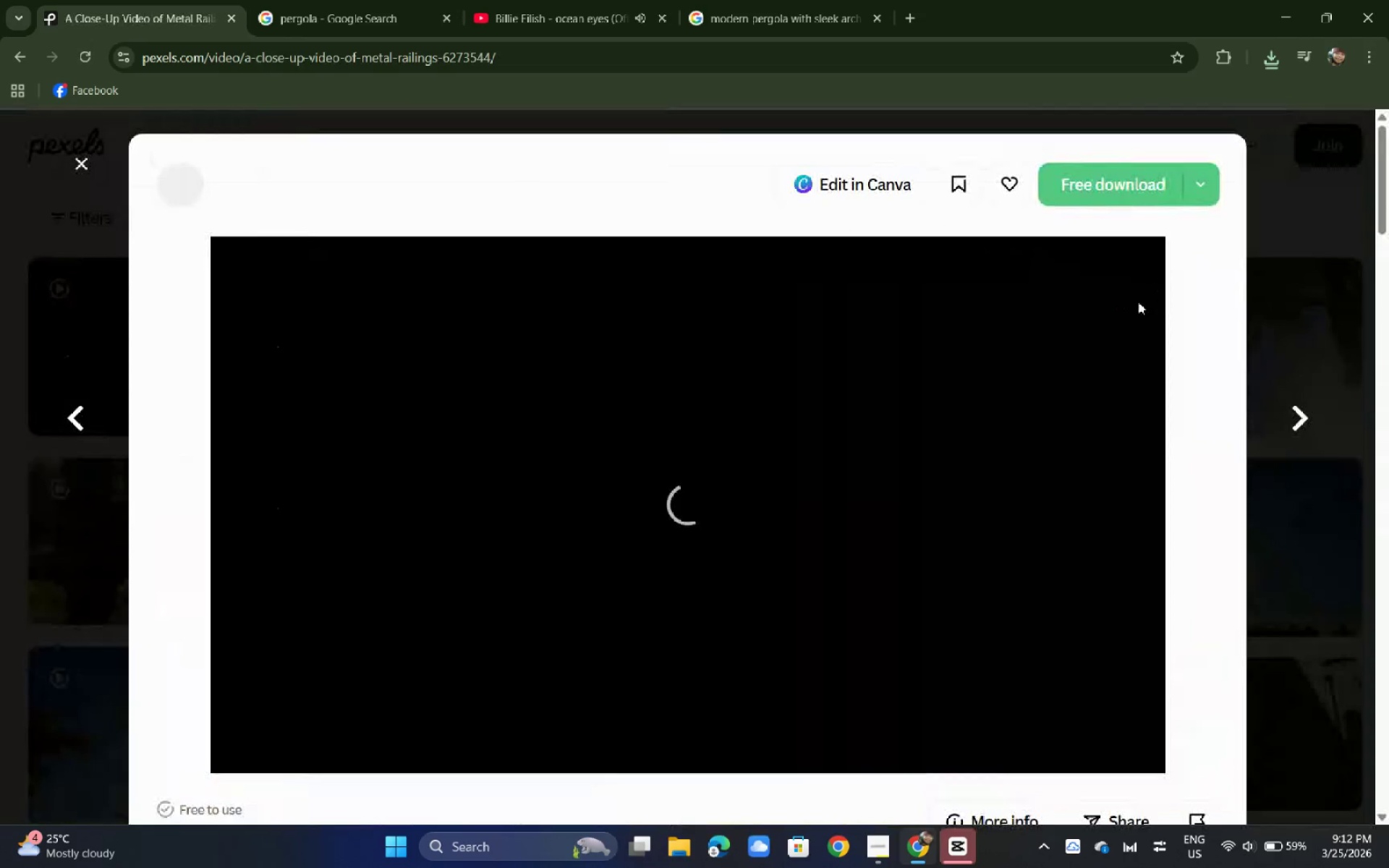 
left_click([1121, 176])
 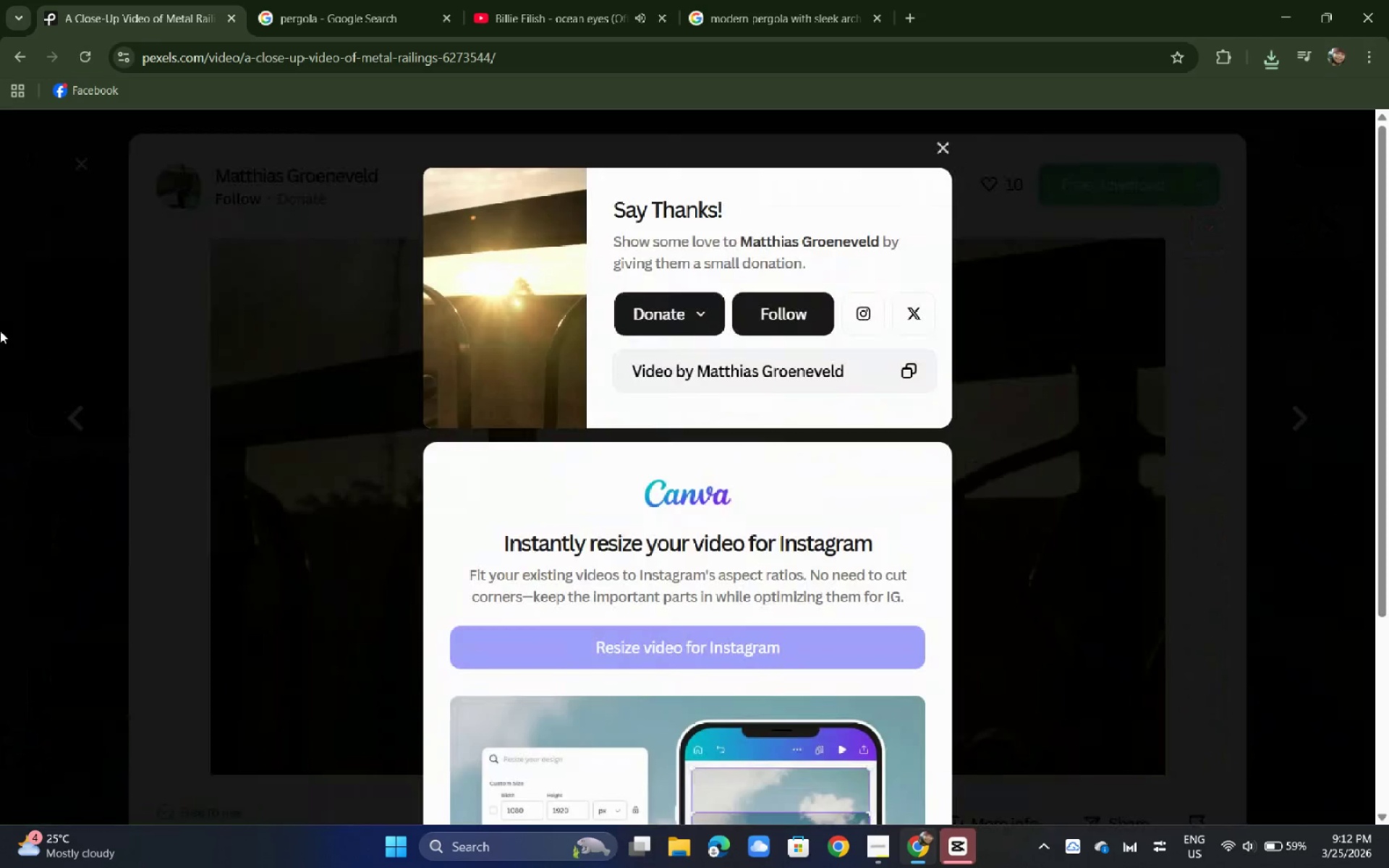 
left_click([0, 331])
 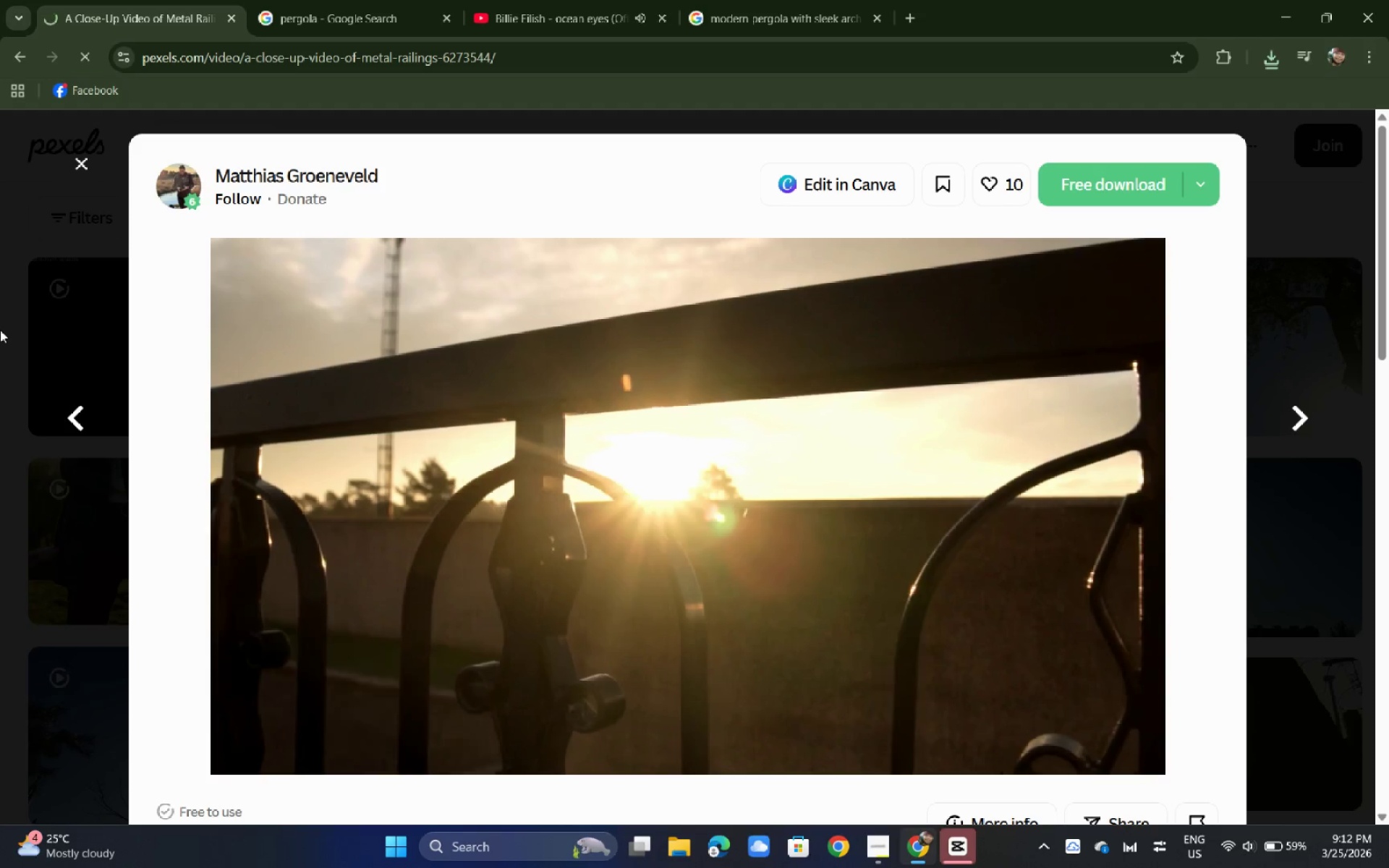 
left_click([0, 330])
 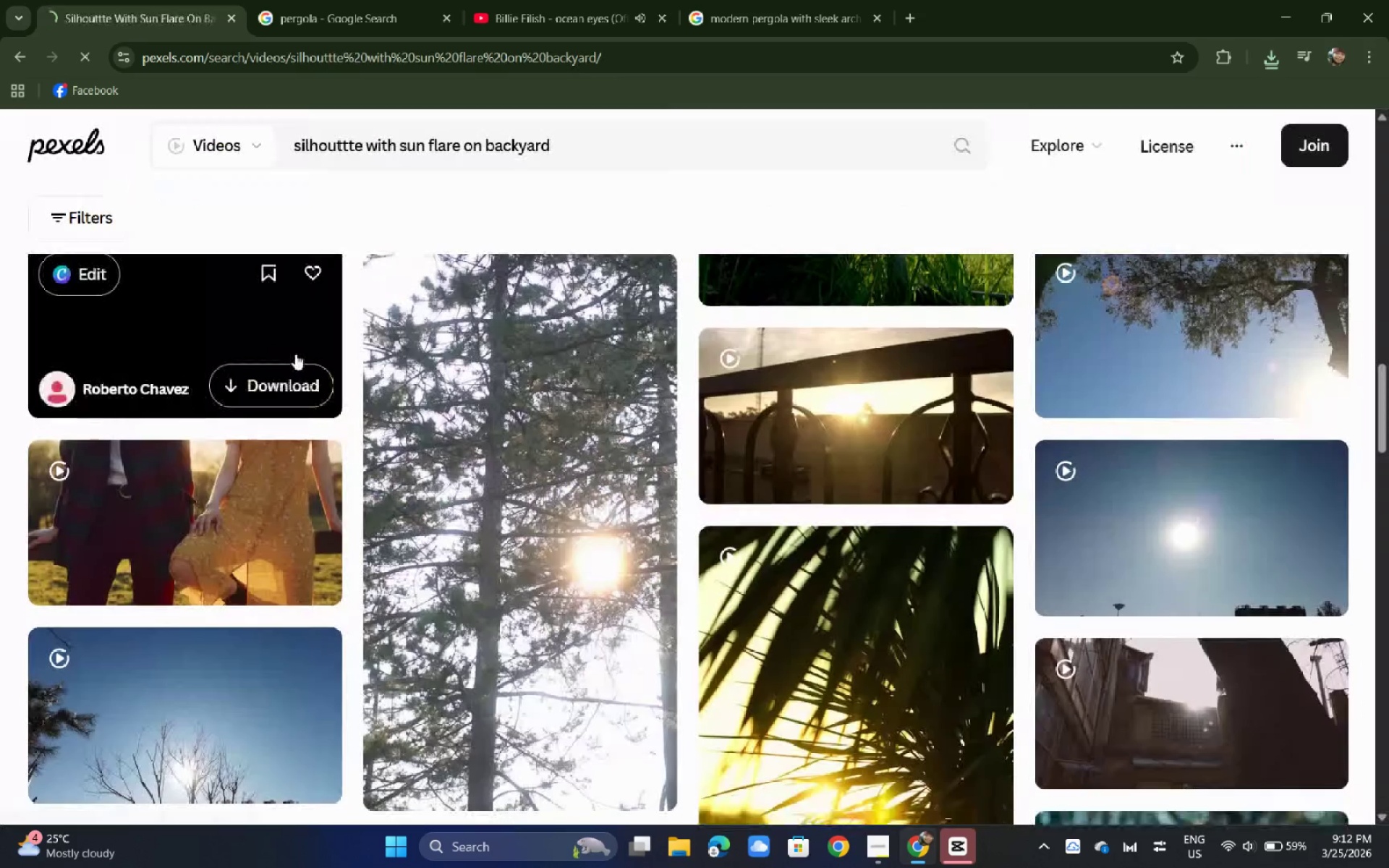 
scroll: coordinate [414, 359], scroll_direction: down, amount: 16.0
 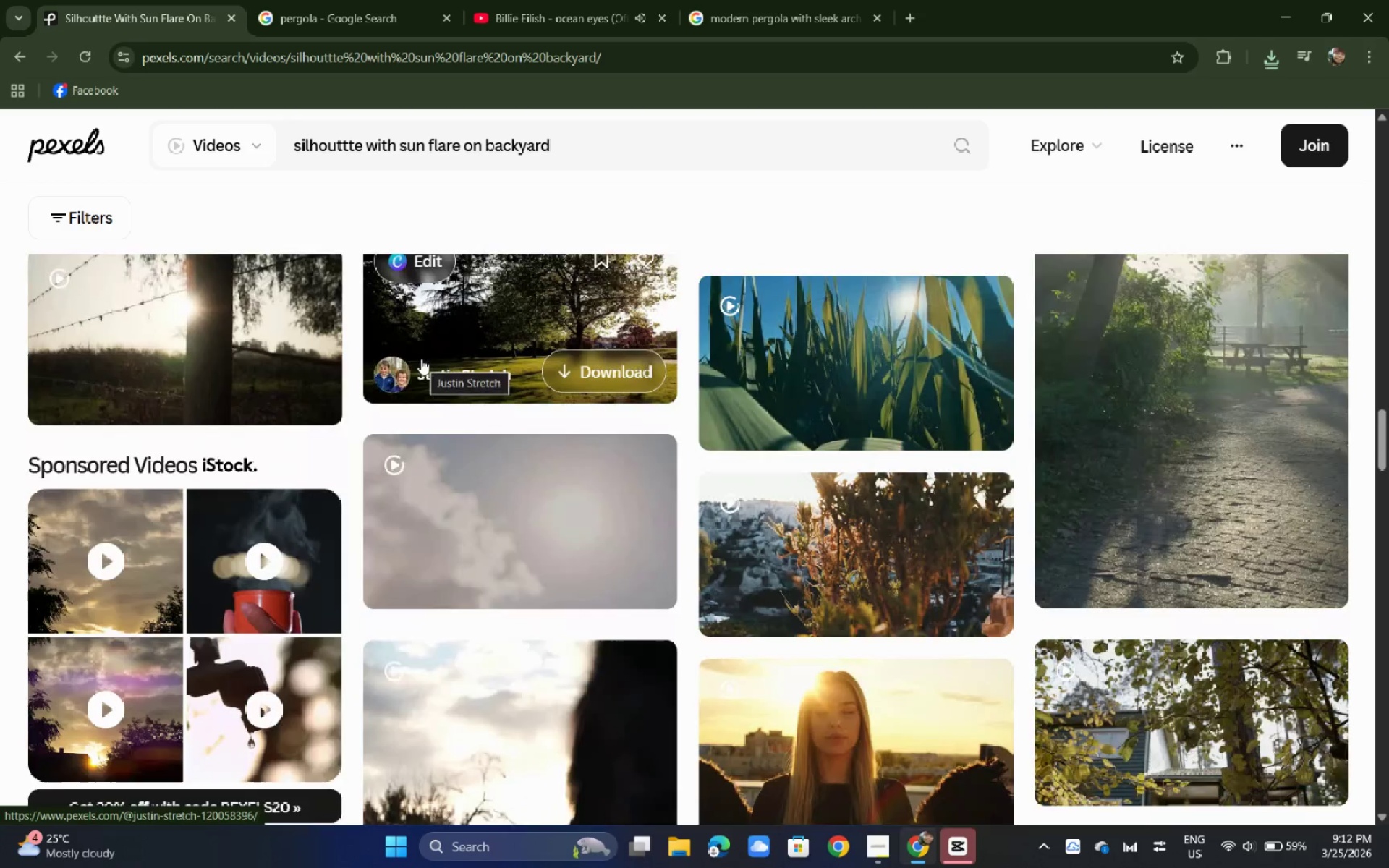 
scroll: coordinate [422, 359], scroll_direction: down, amount: 15.0
 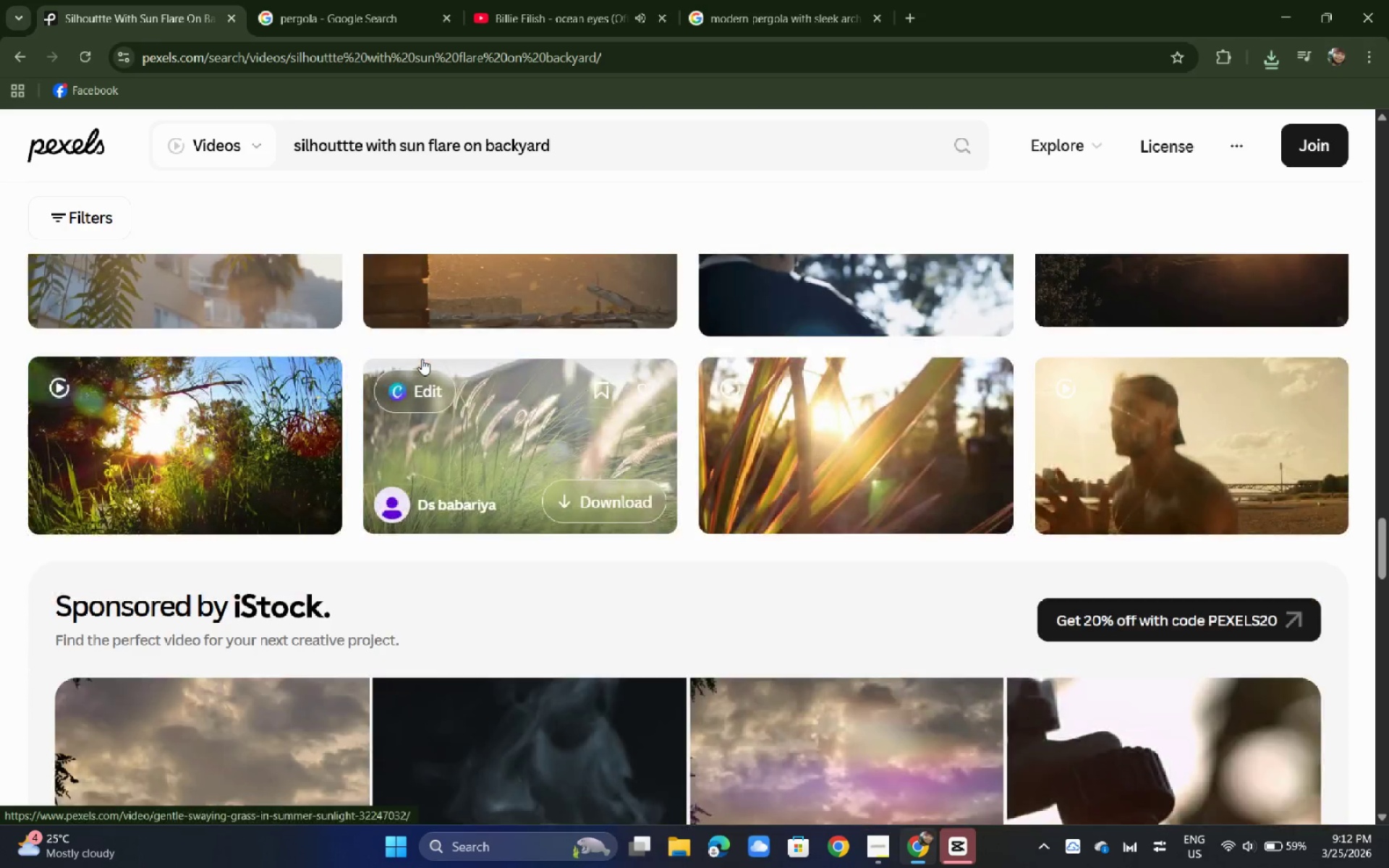 
scroll: coordinate [428, 355], scroll_direction: up, amount: 30.0
 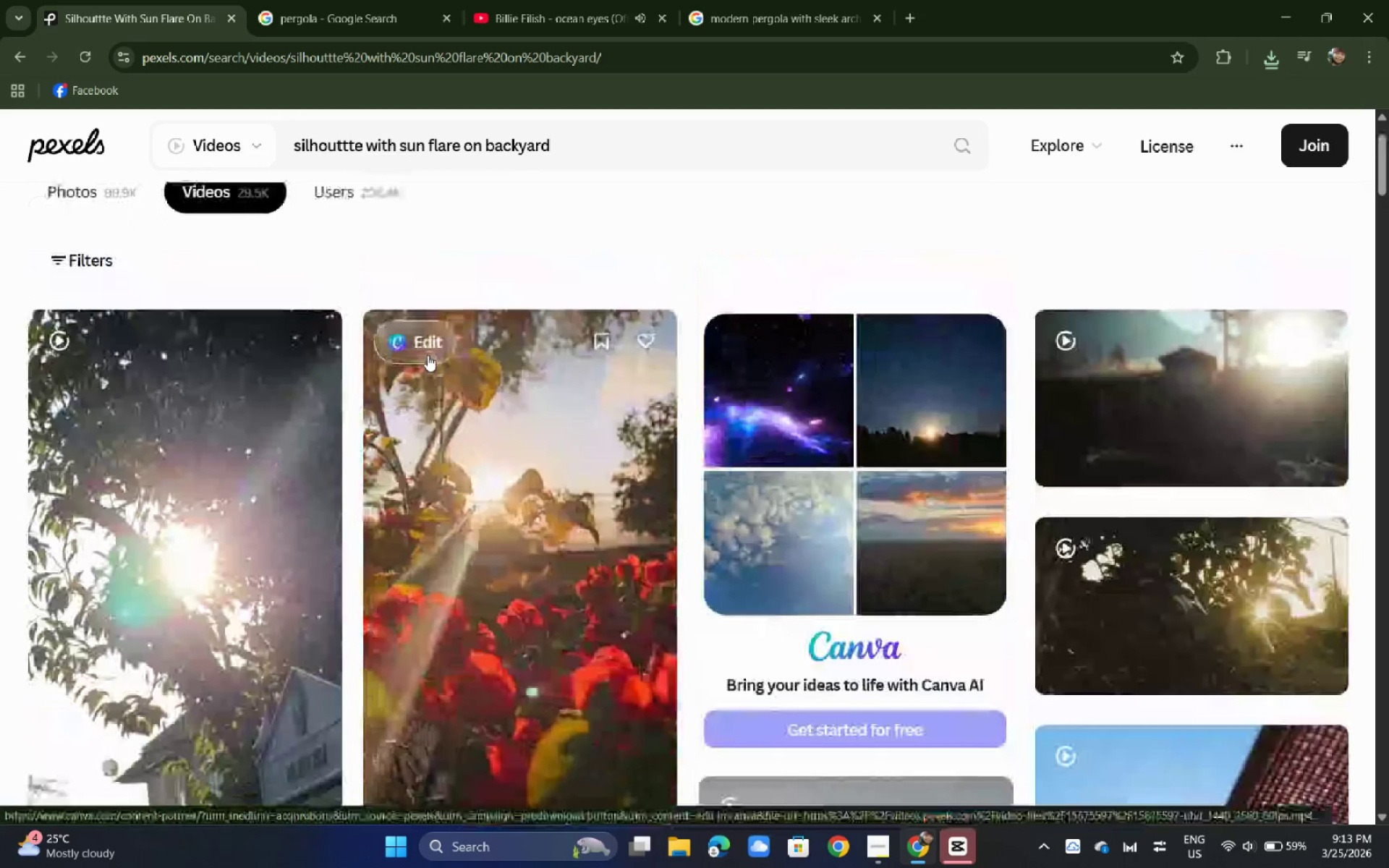 
scroll: coordinate [428, 355], scroll_direction: down, amount: 2.0
 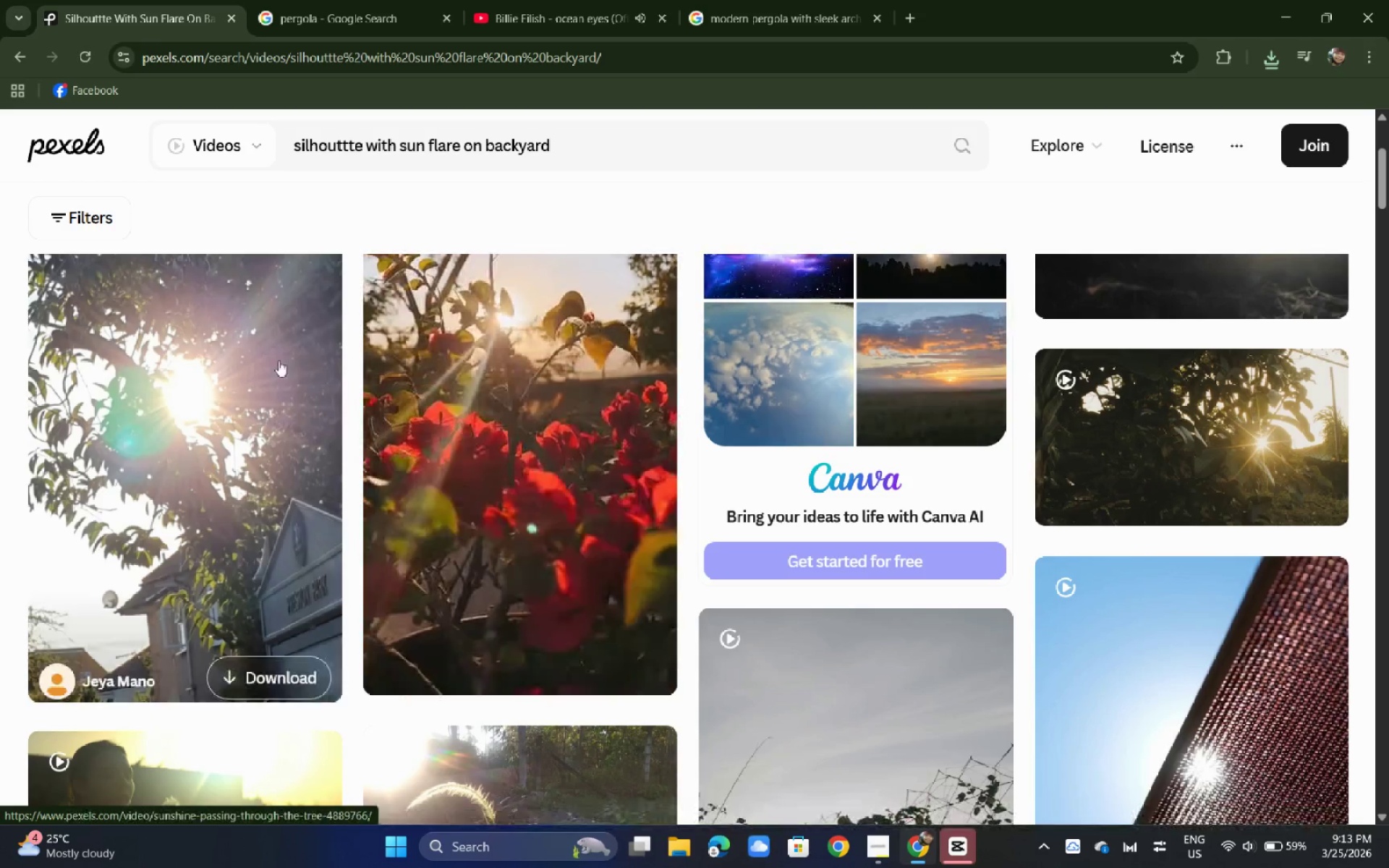 
left_click([279, 360])
 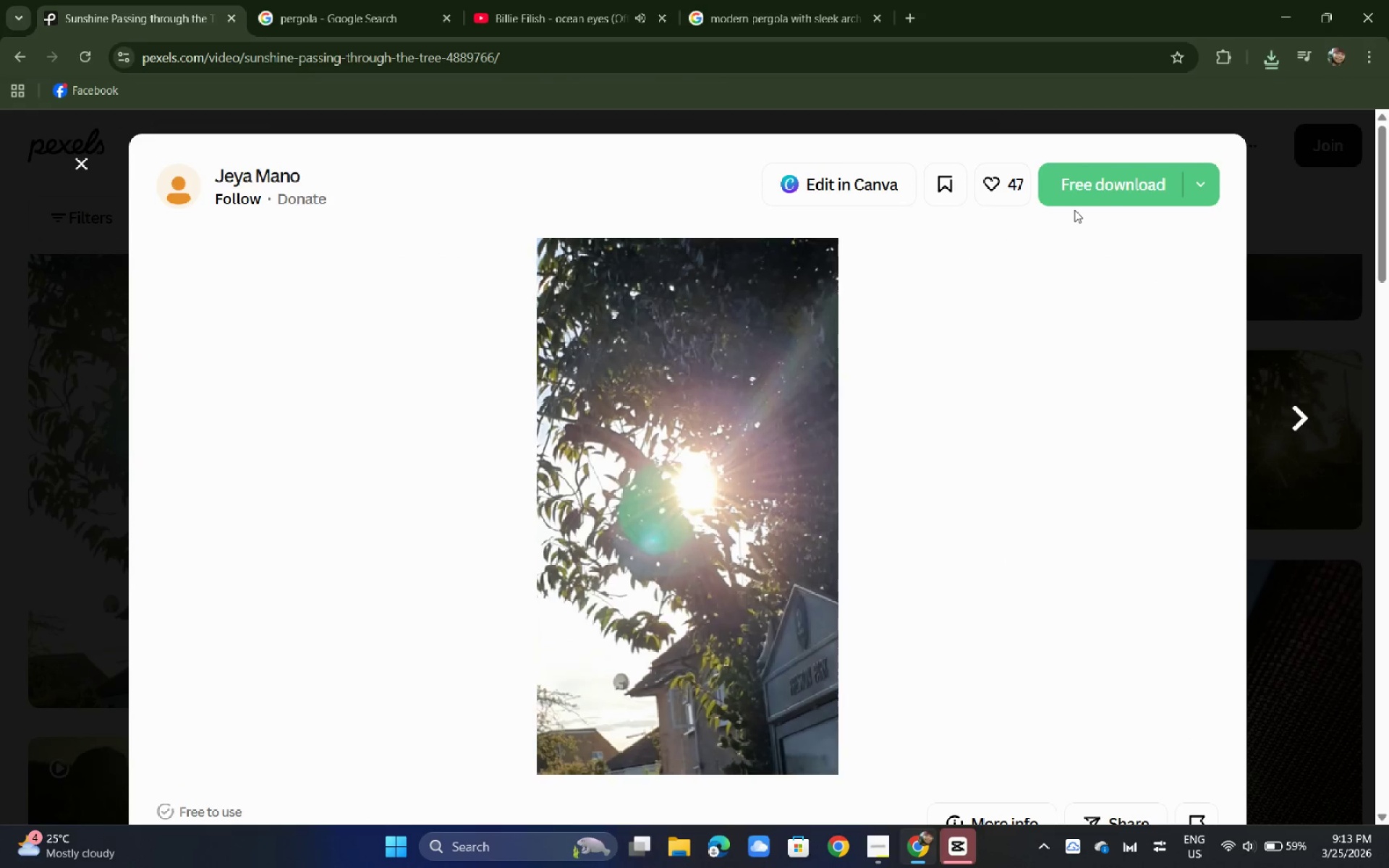 
wait(6.3)
 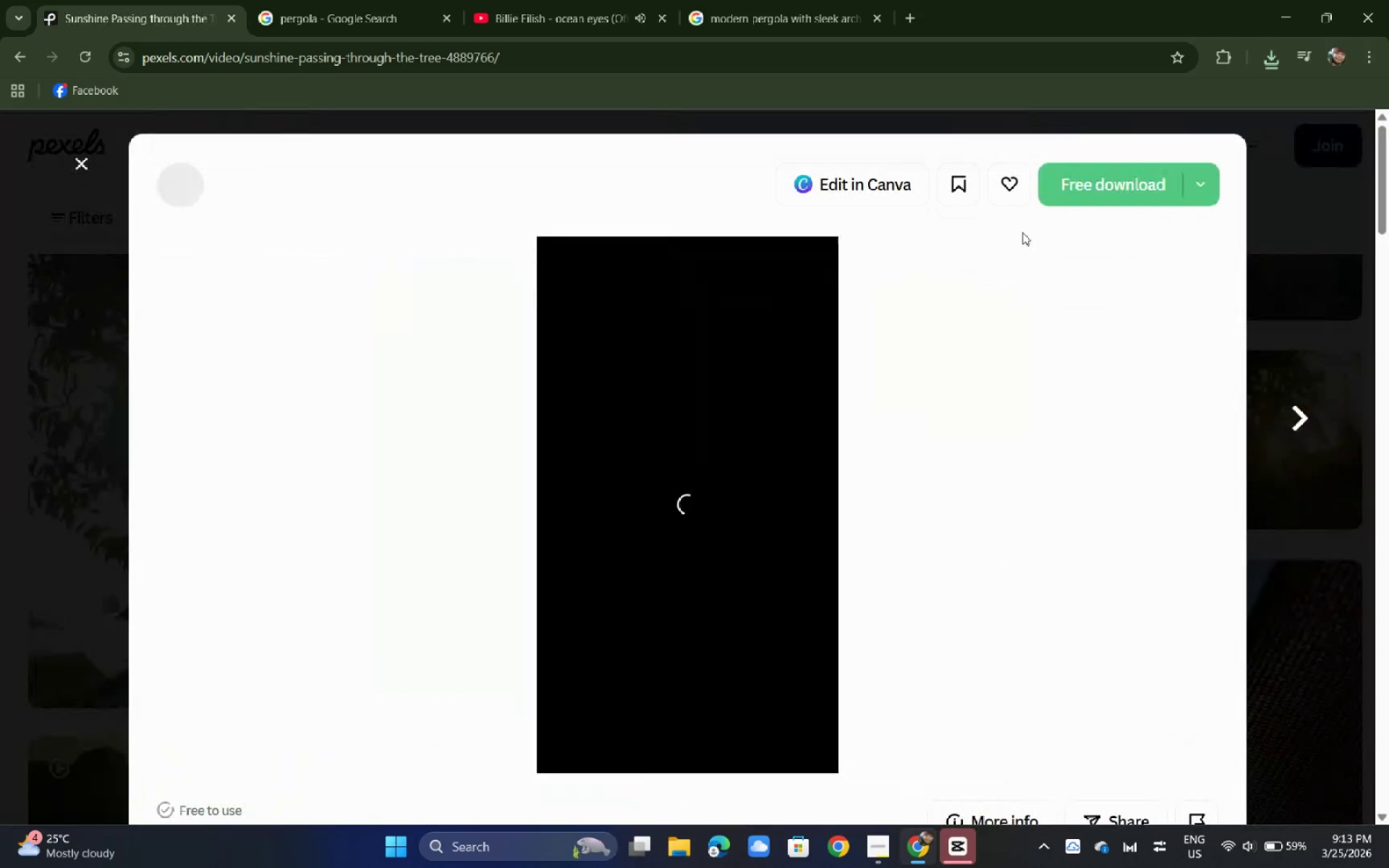 
left_click([1123, 192])
 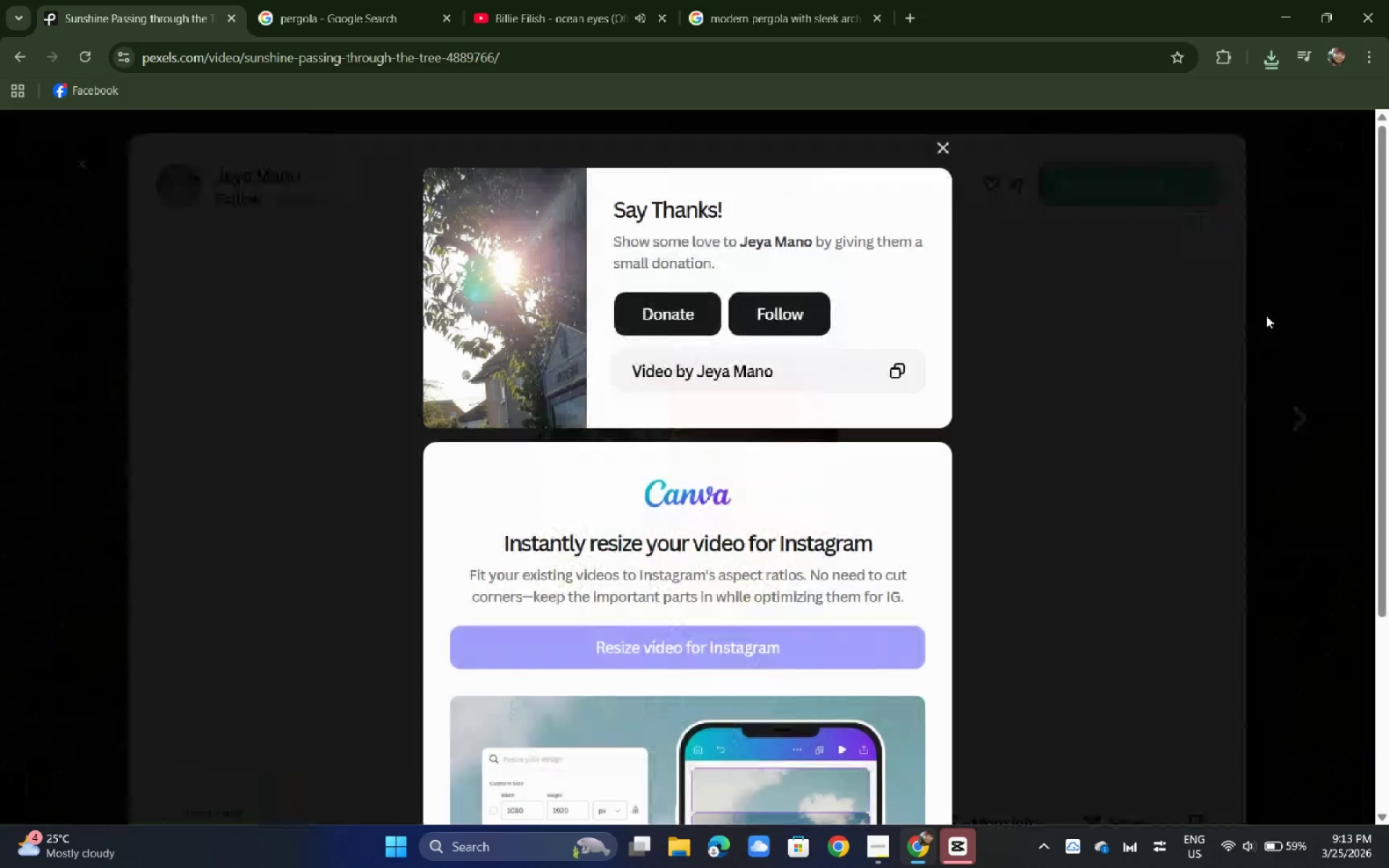 
left_click([1266, 315])
 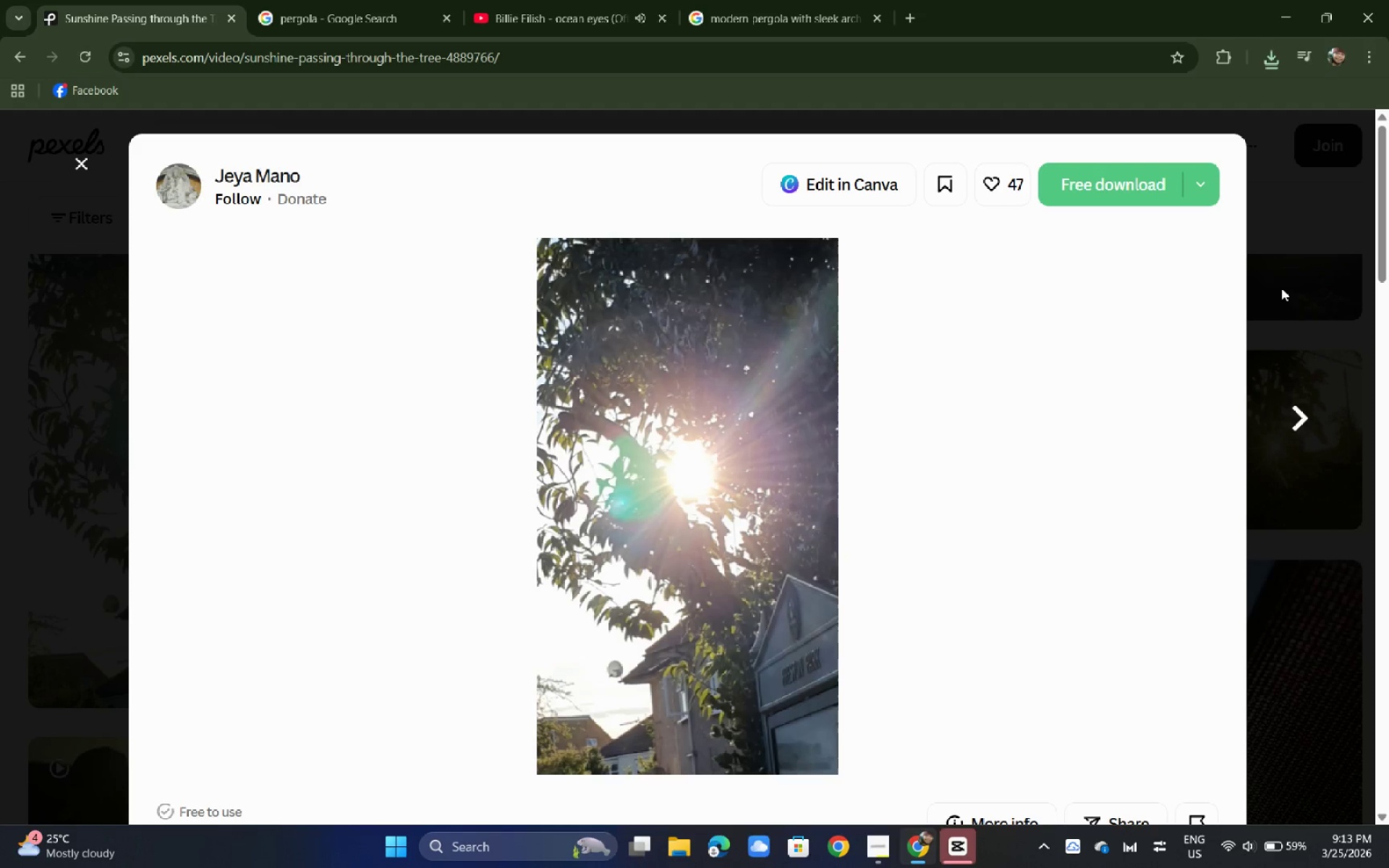 
left_click([1282, 287])